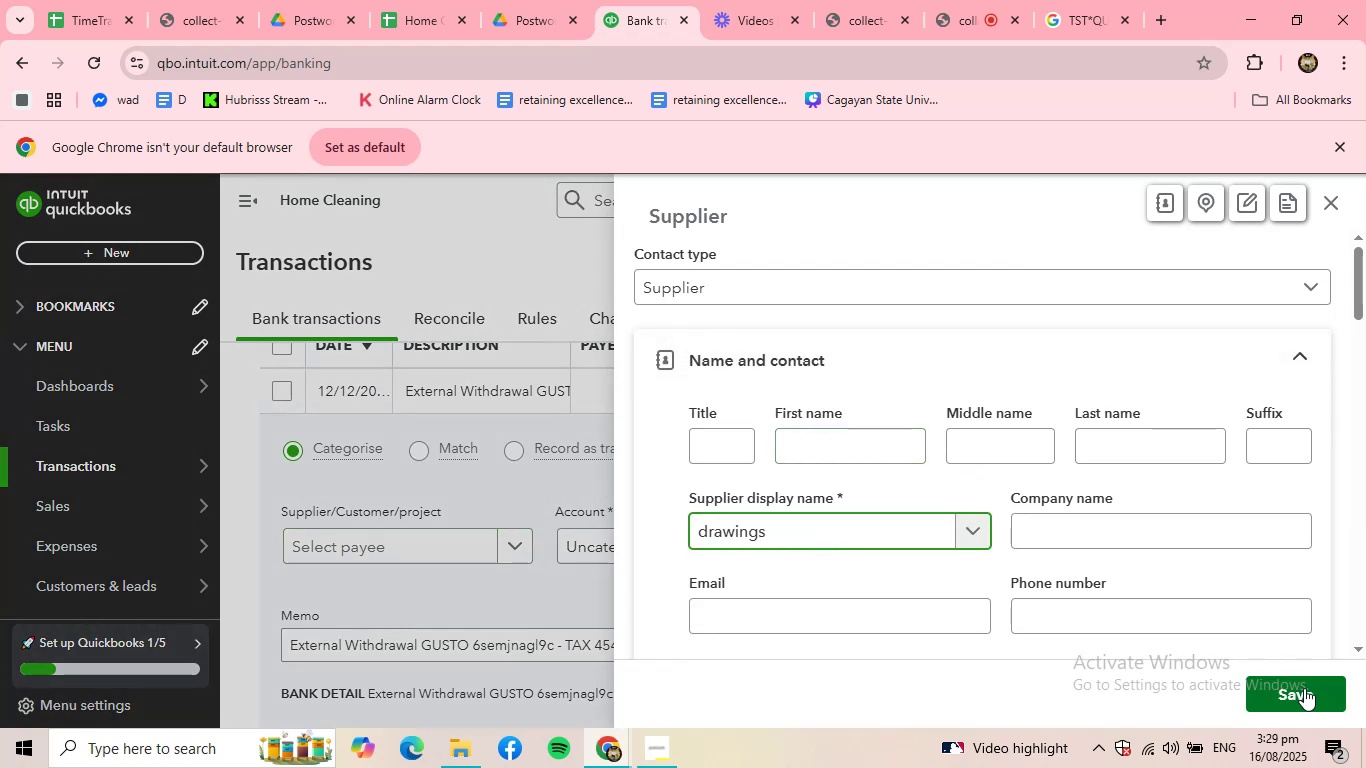 
left_click([1305, 693])
 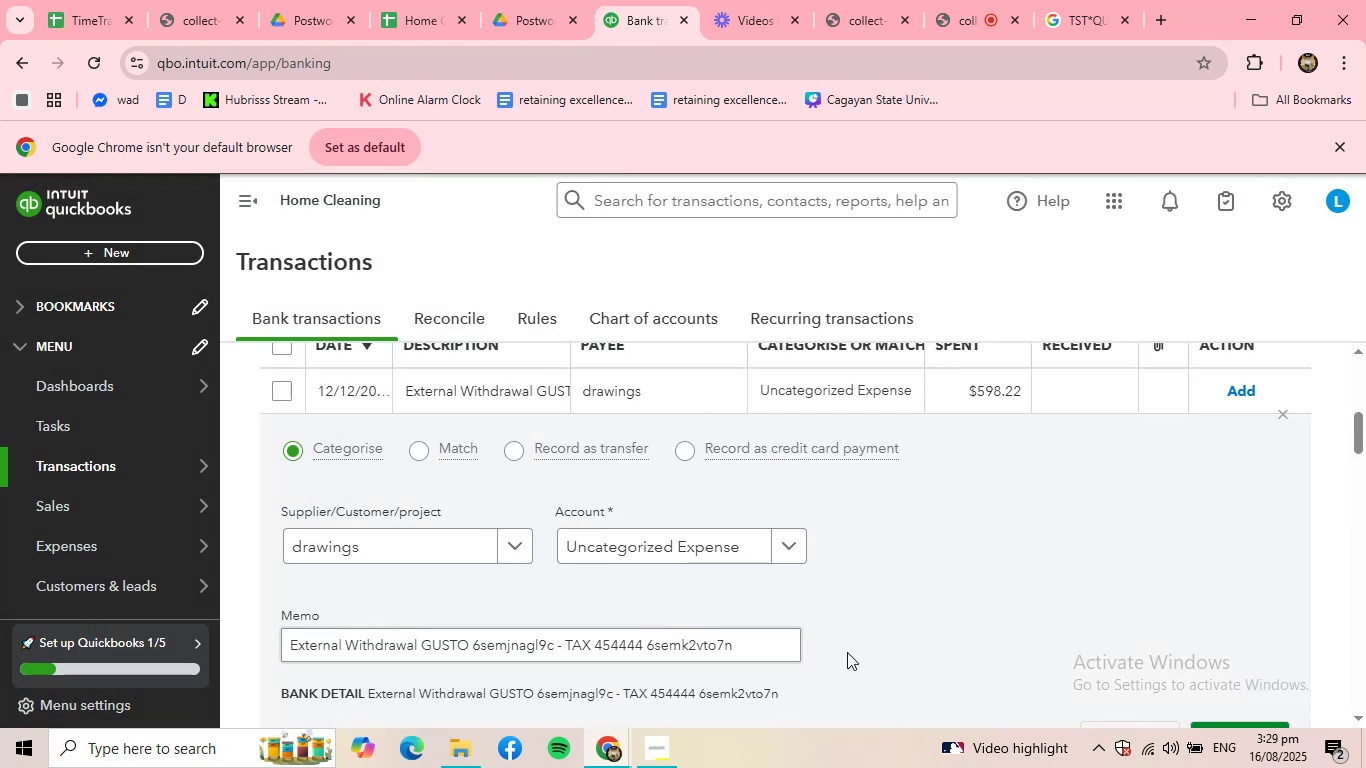 
scroll: coordinate [1141, 668], scroll_direction: down, amount: 1.0
 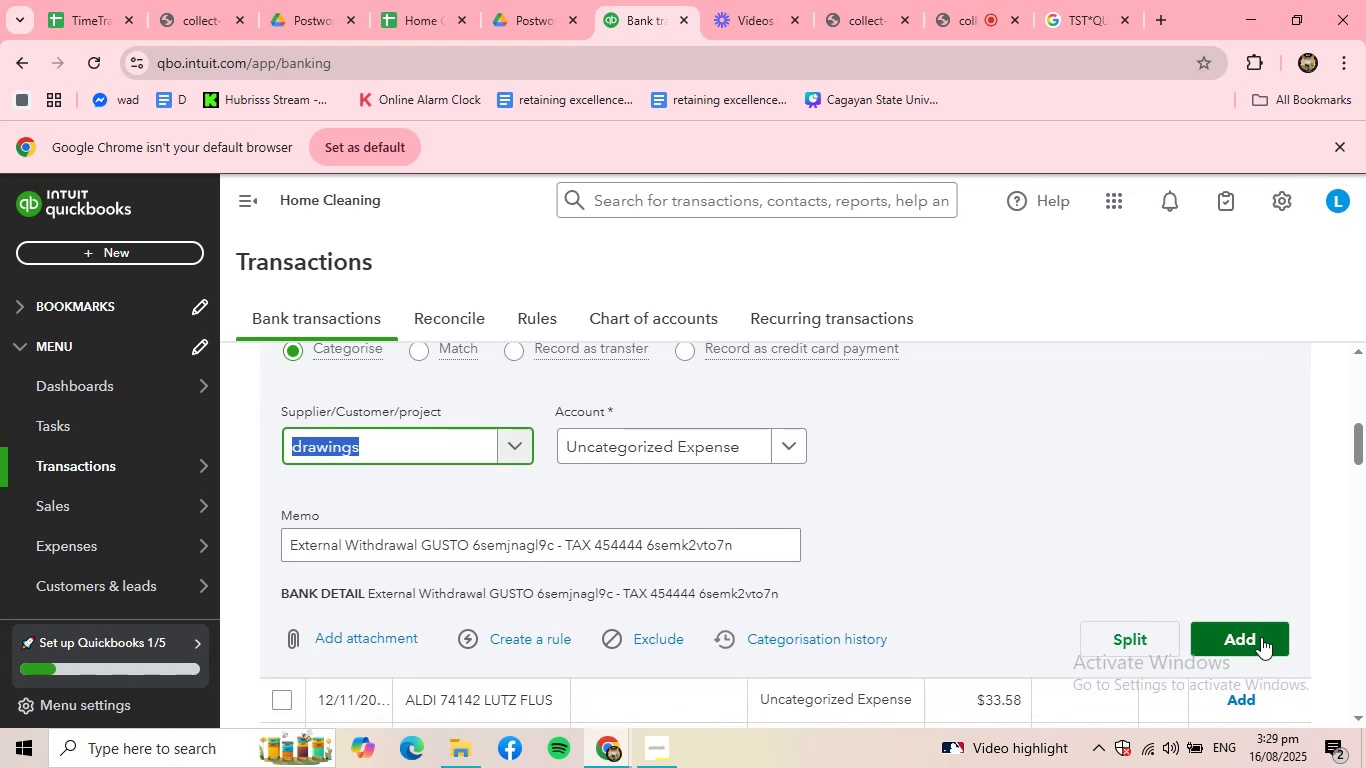 
left_click([1261, 635])
 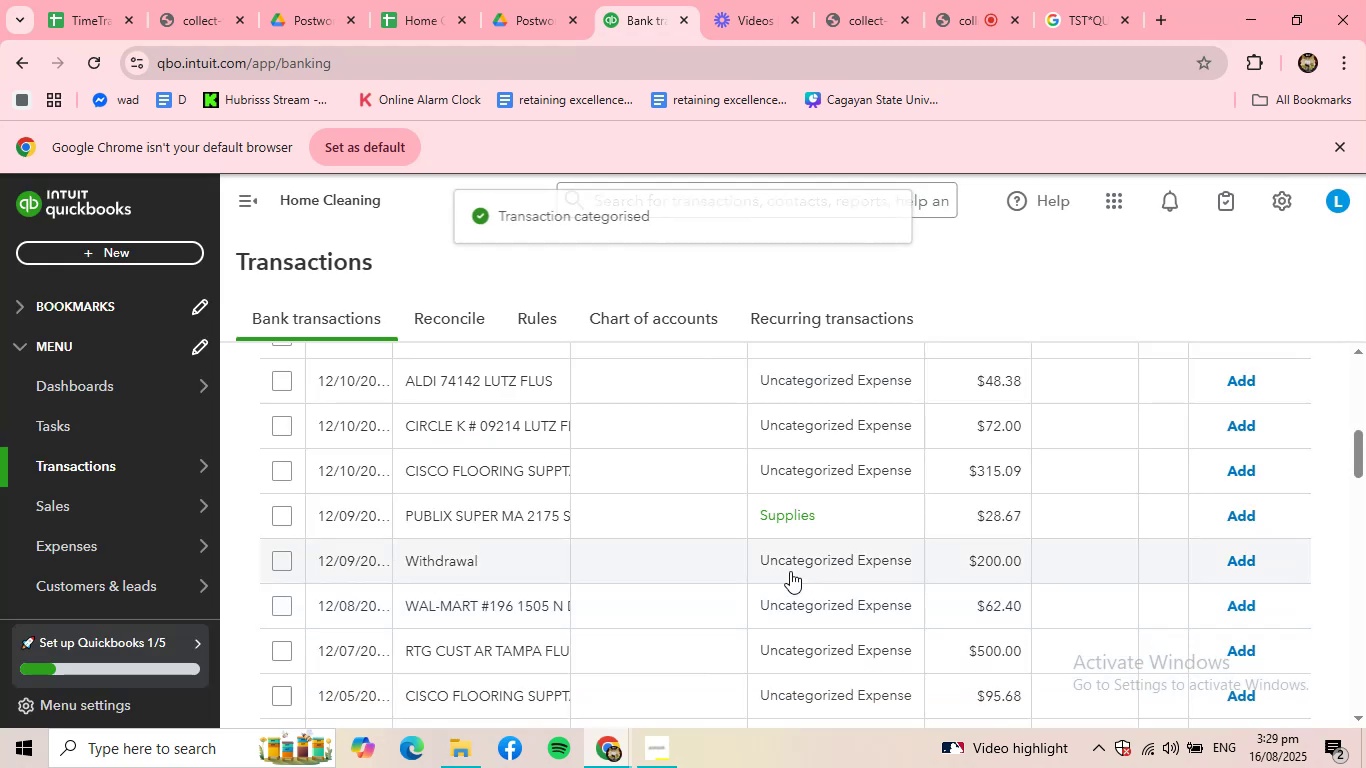 
scroll: coordinate [685, 543], scroll_direction: up, amount: 3.0
 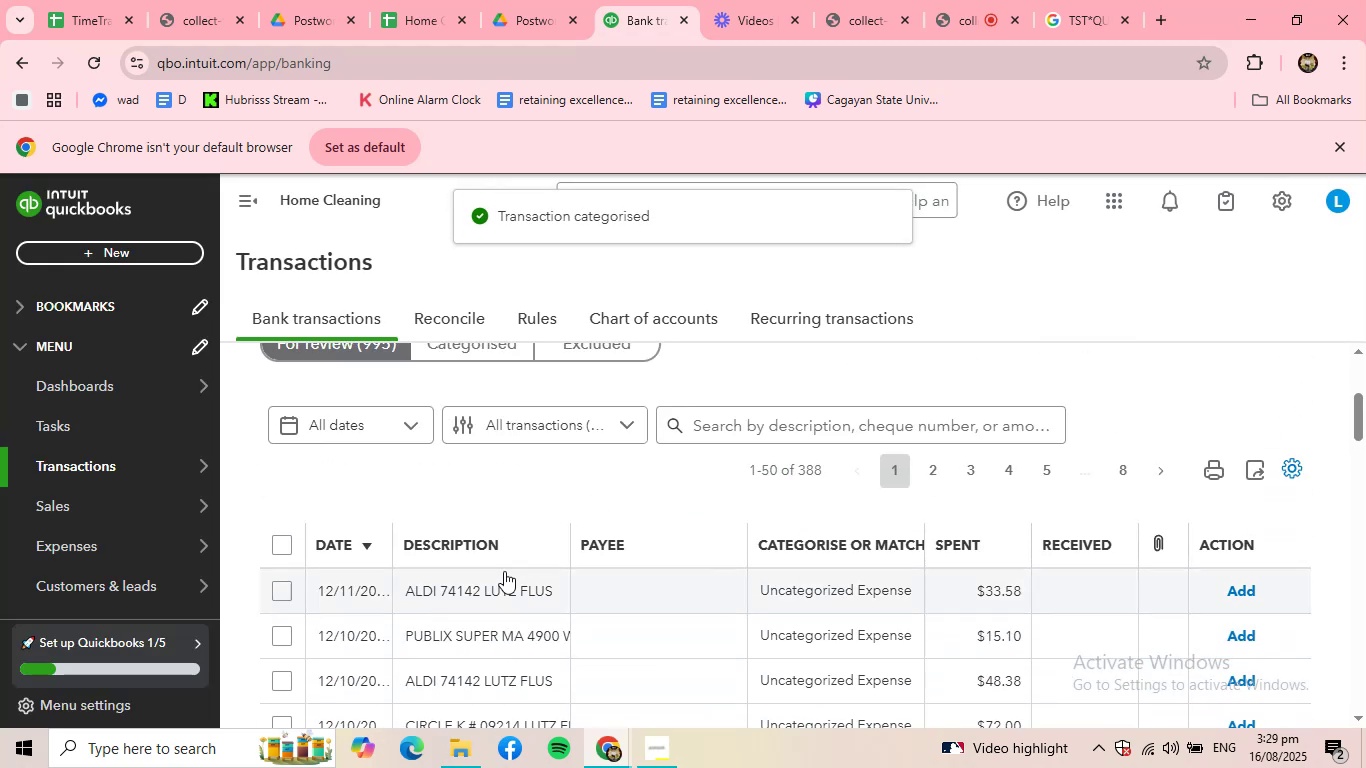 
left_click([502, 588])
 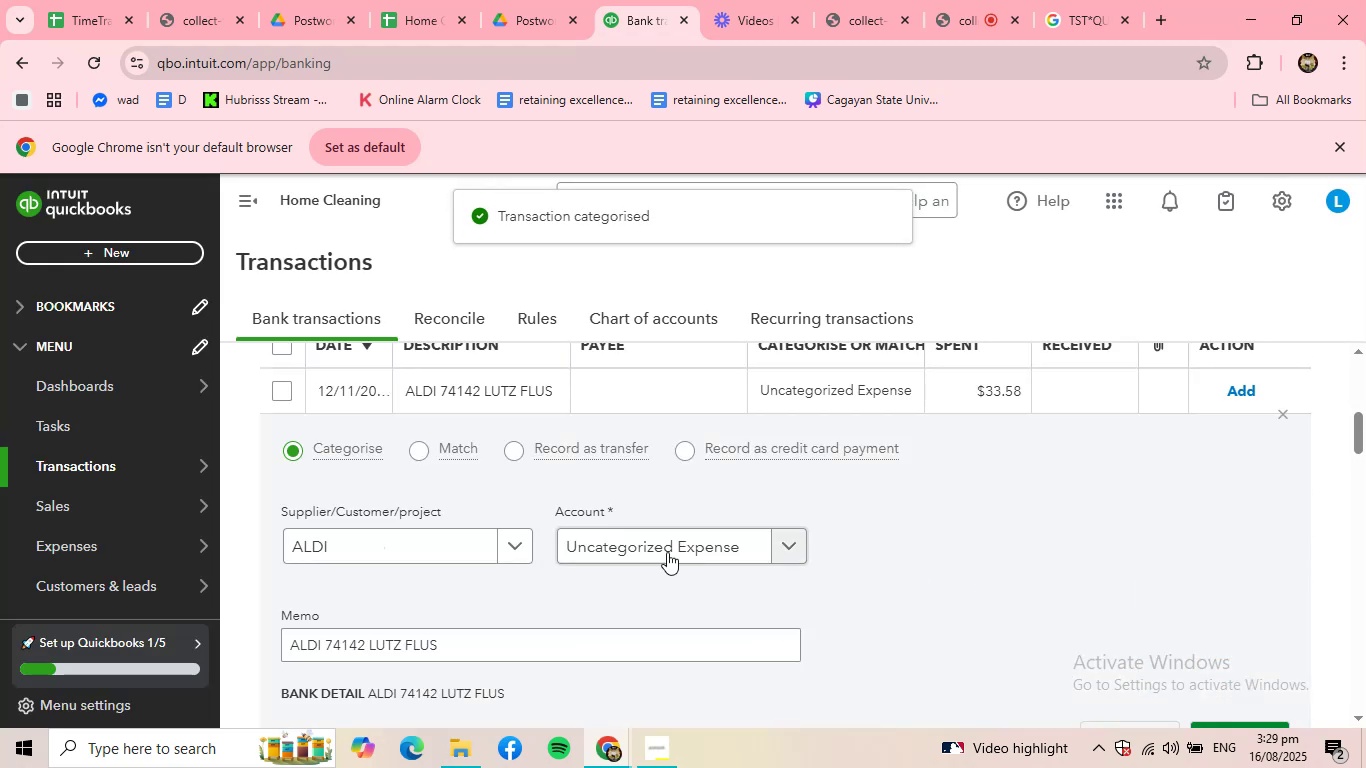 
left_click([734, 542])
 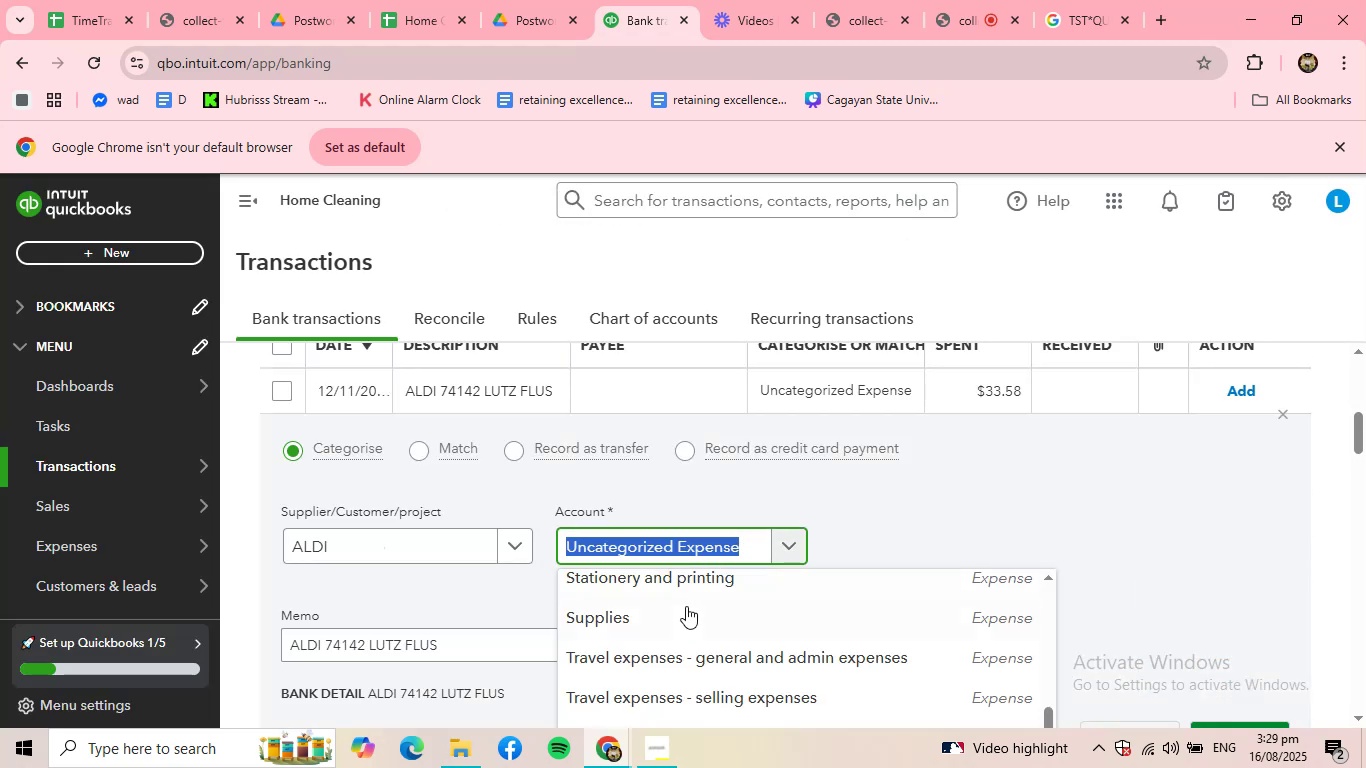 
left_click([659, 618])
 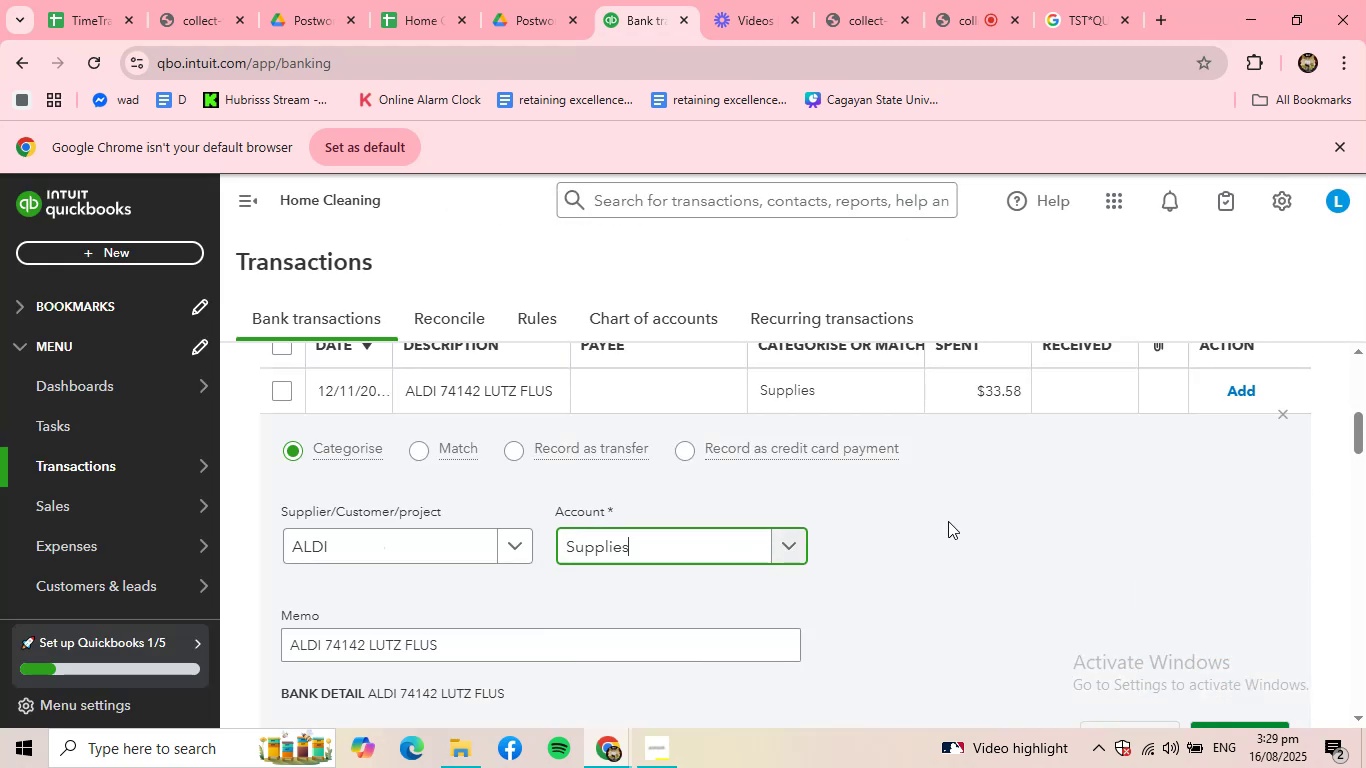 
scroll: coordinate [950, 524], scroll_direction: down, amount: 1.0
 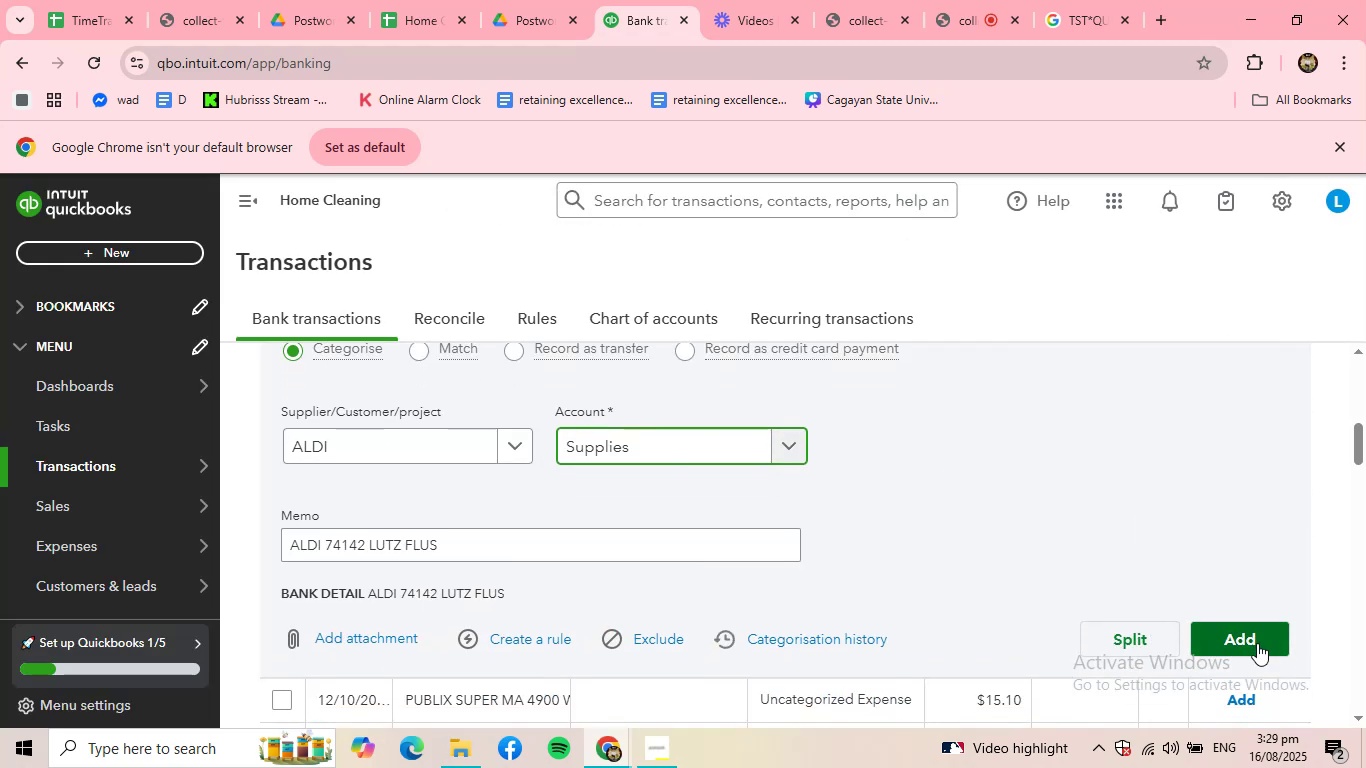 
left_click([1258, 639])
 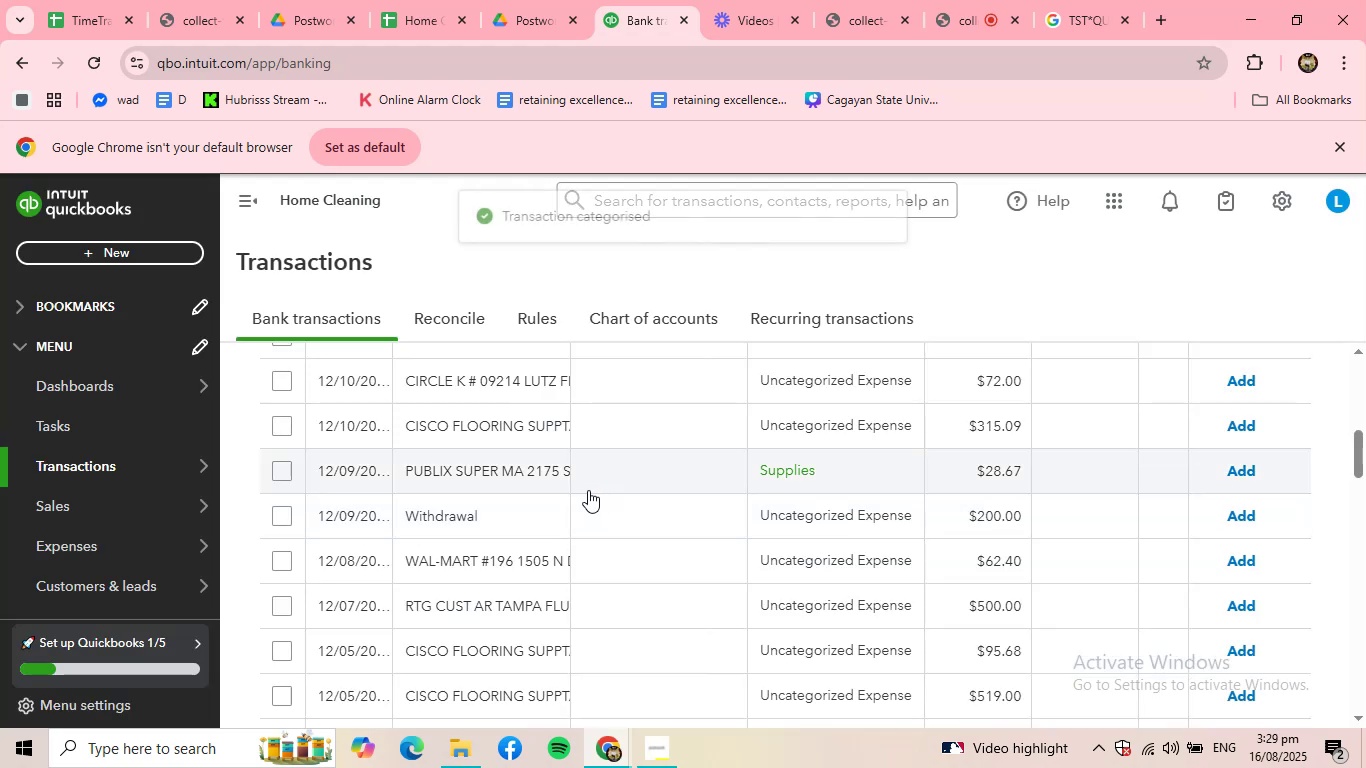 
scroll: coordinate [528, 444], scroll_direction: up, amount: 2.0
 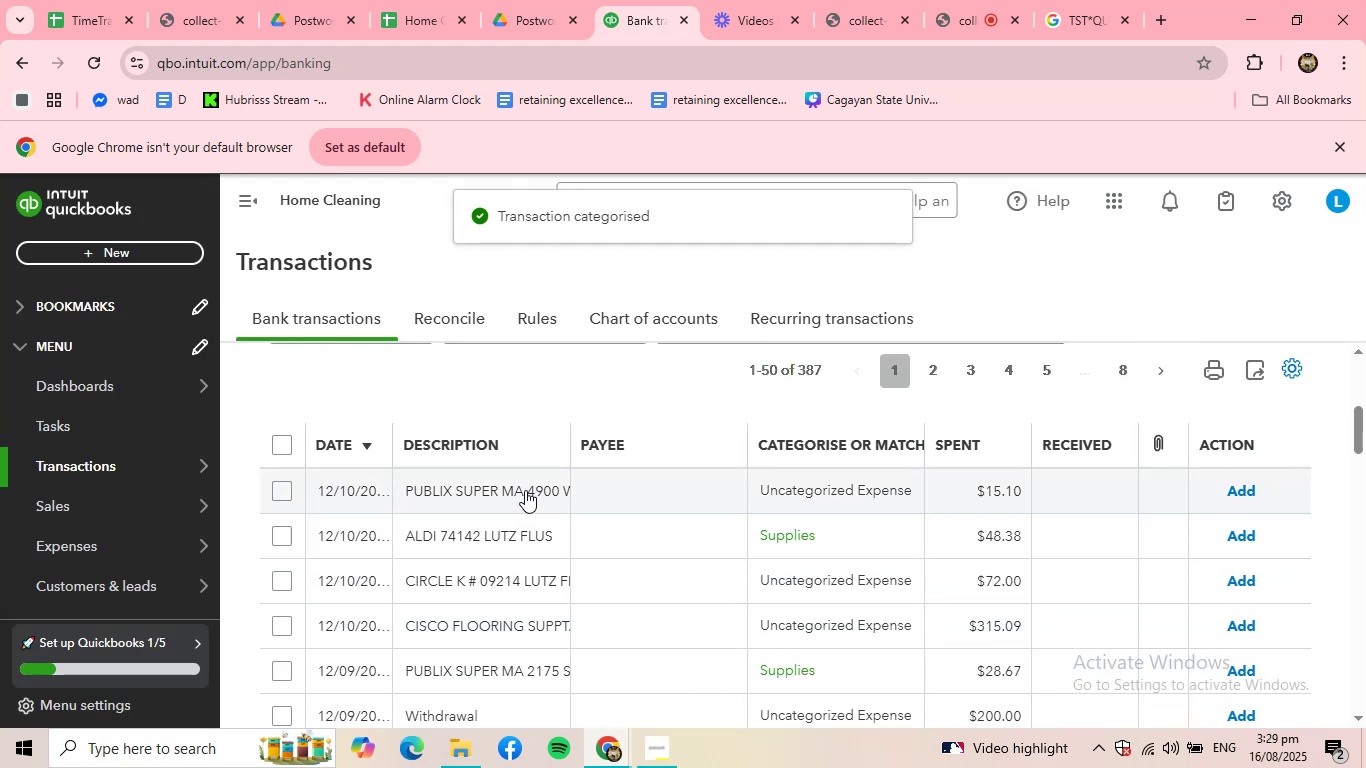 
left_click([525, 490])
 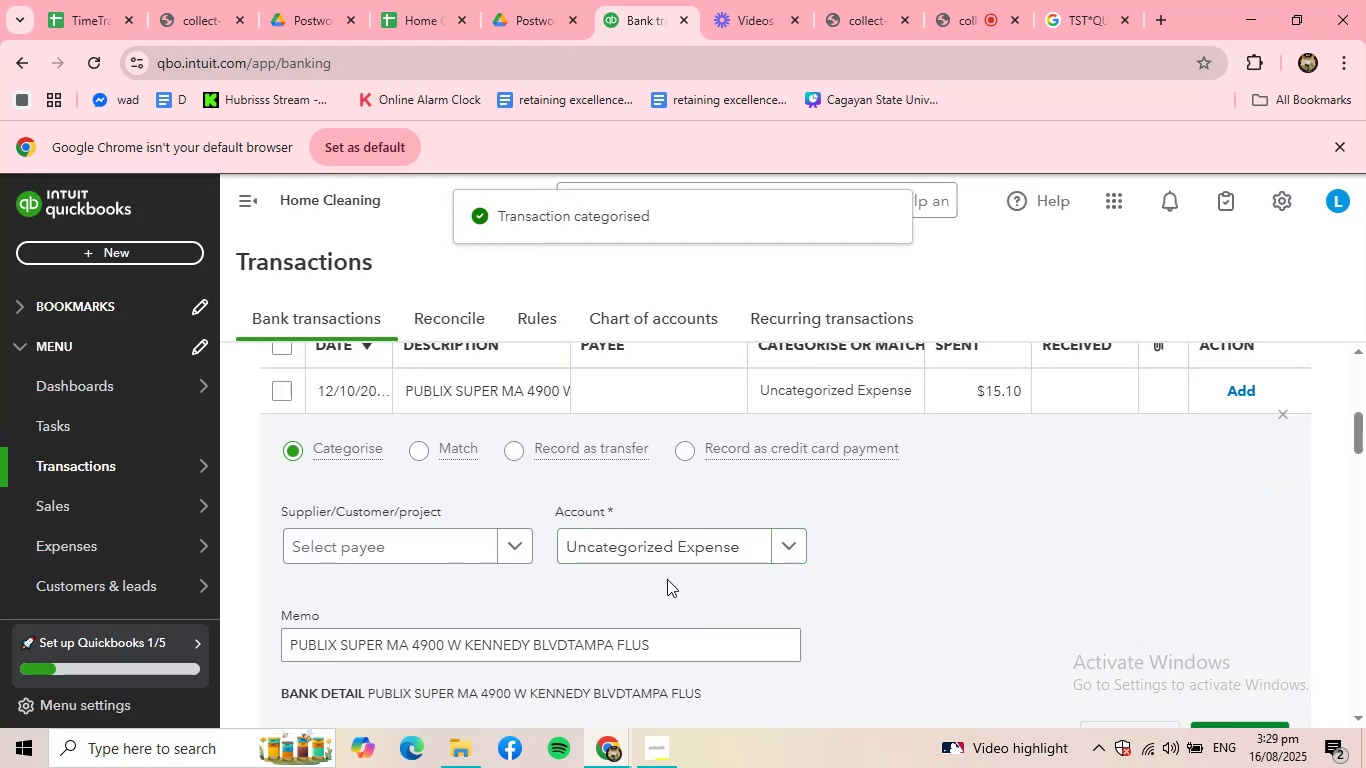 
left_click([693, 553])
 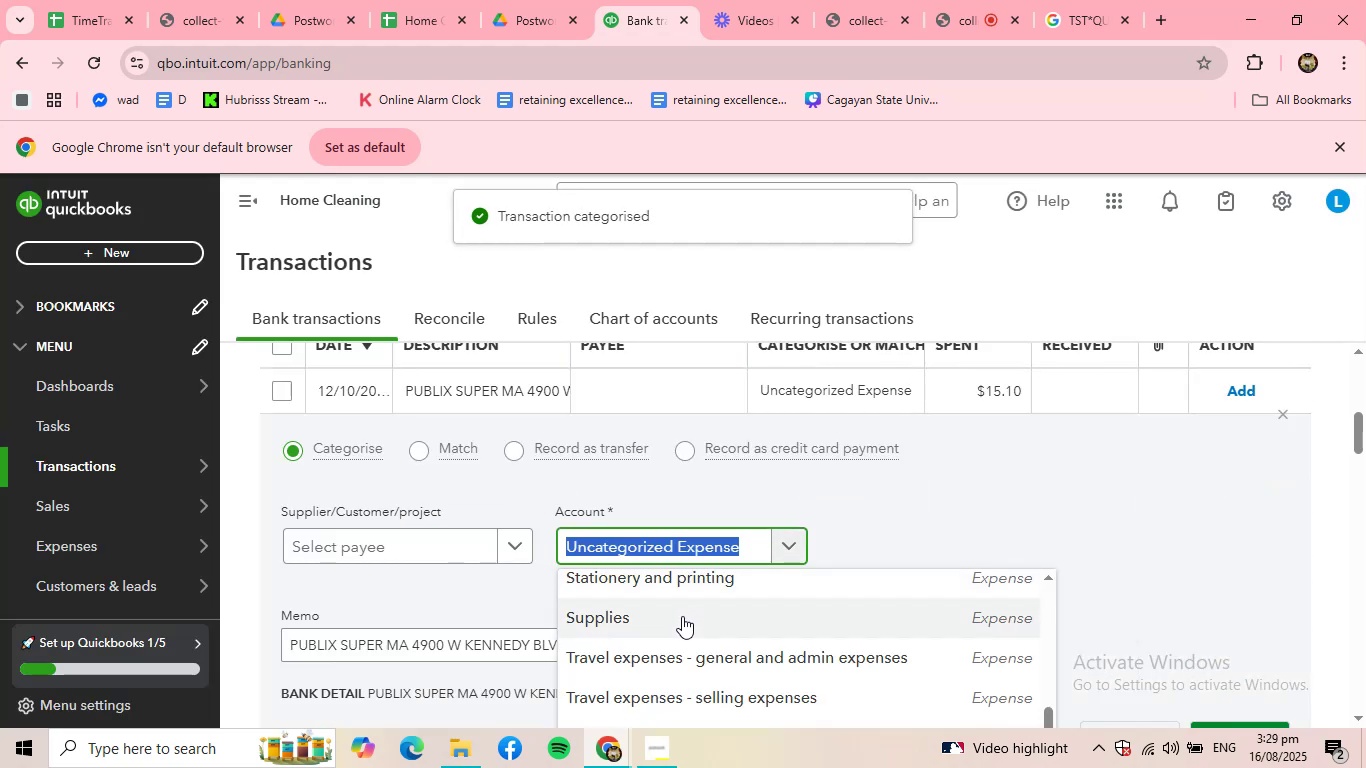 
left_click([682, 617])
 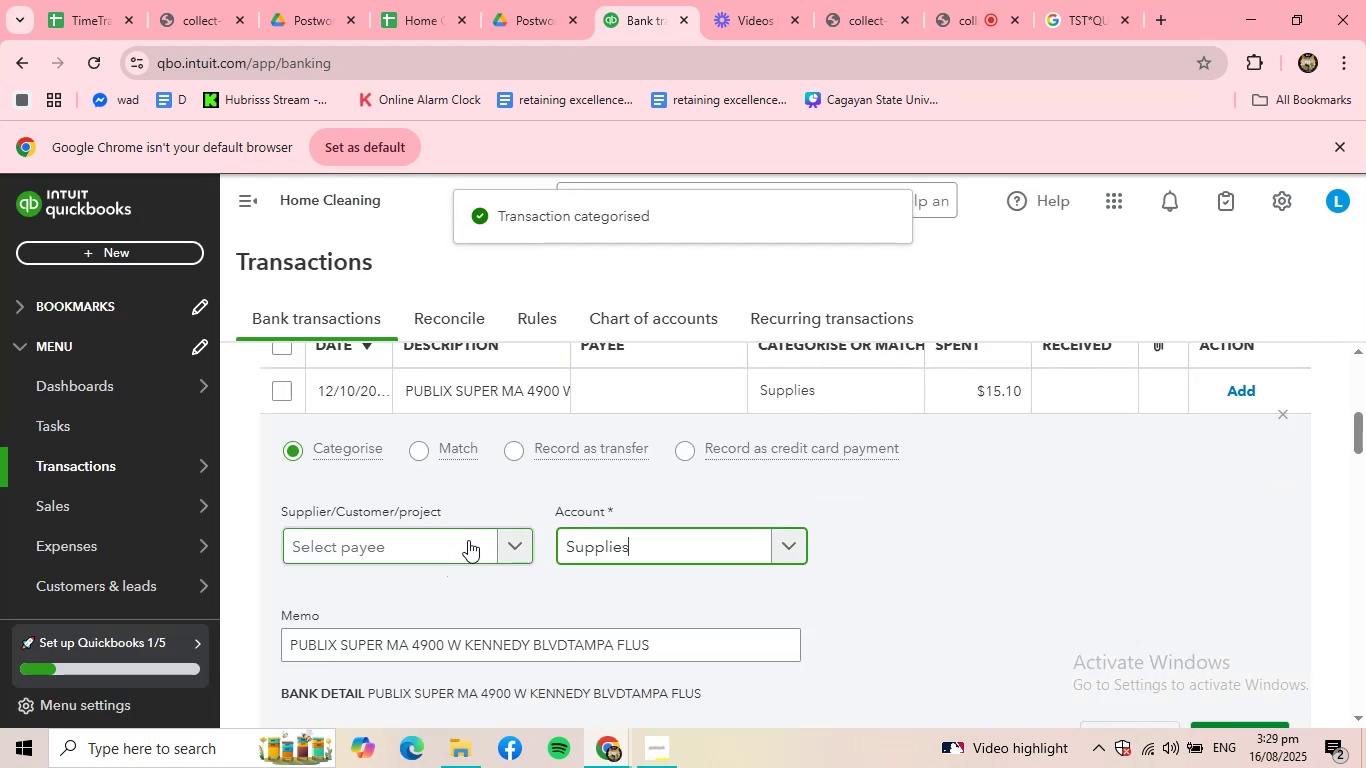 
left_click([468, 540])
 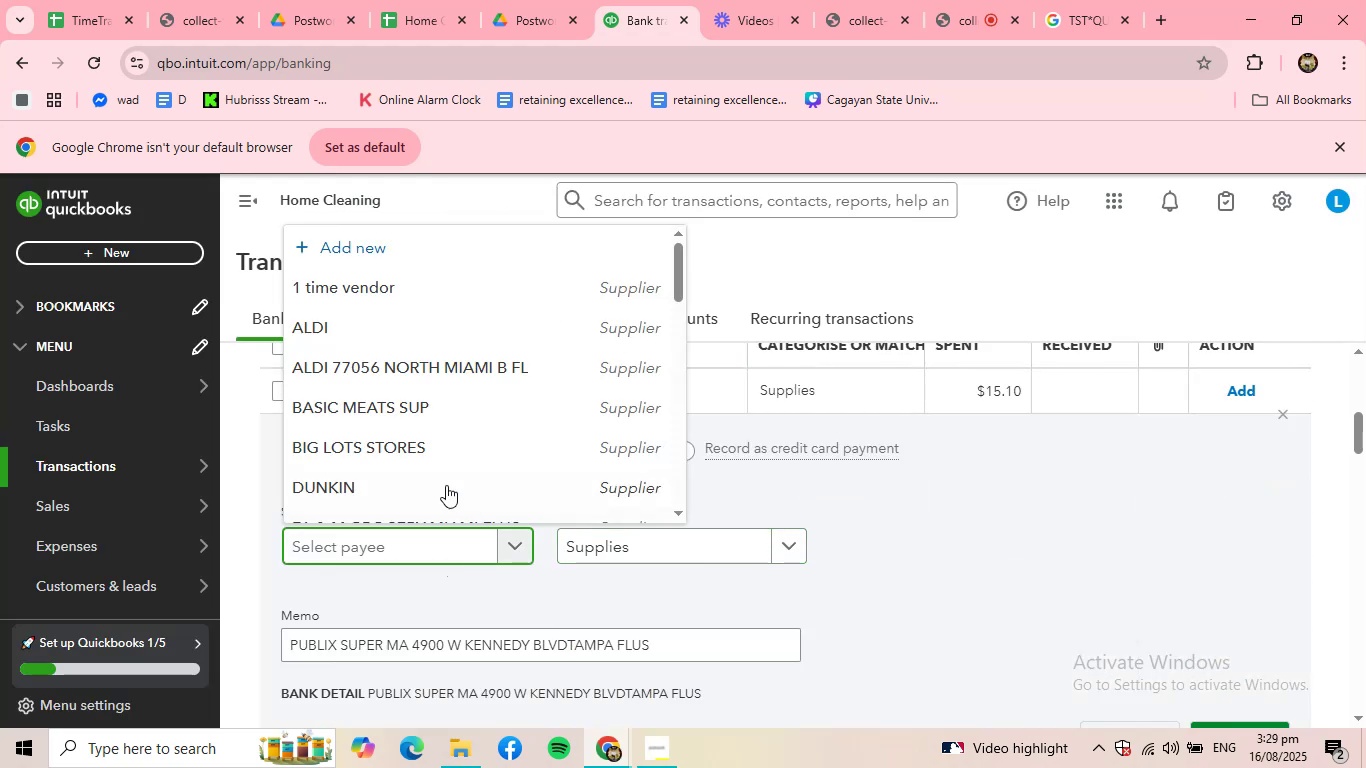 
scroll: coordinate [422, 461], scroll_direction: down, amount: 4.0
 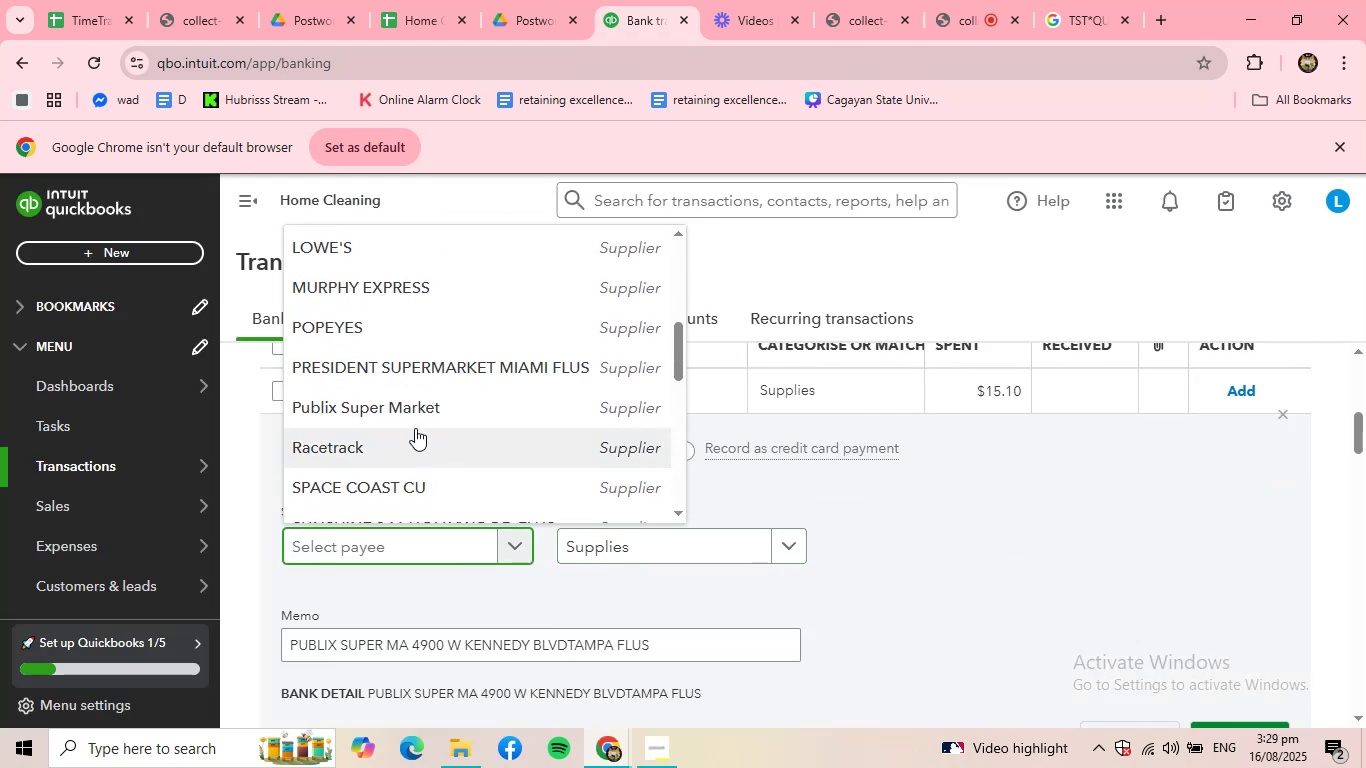 
left_click([415, 411])
 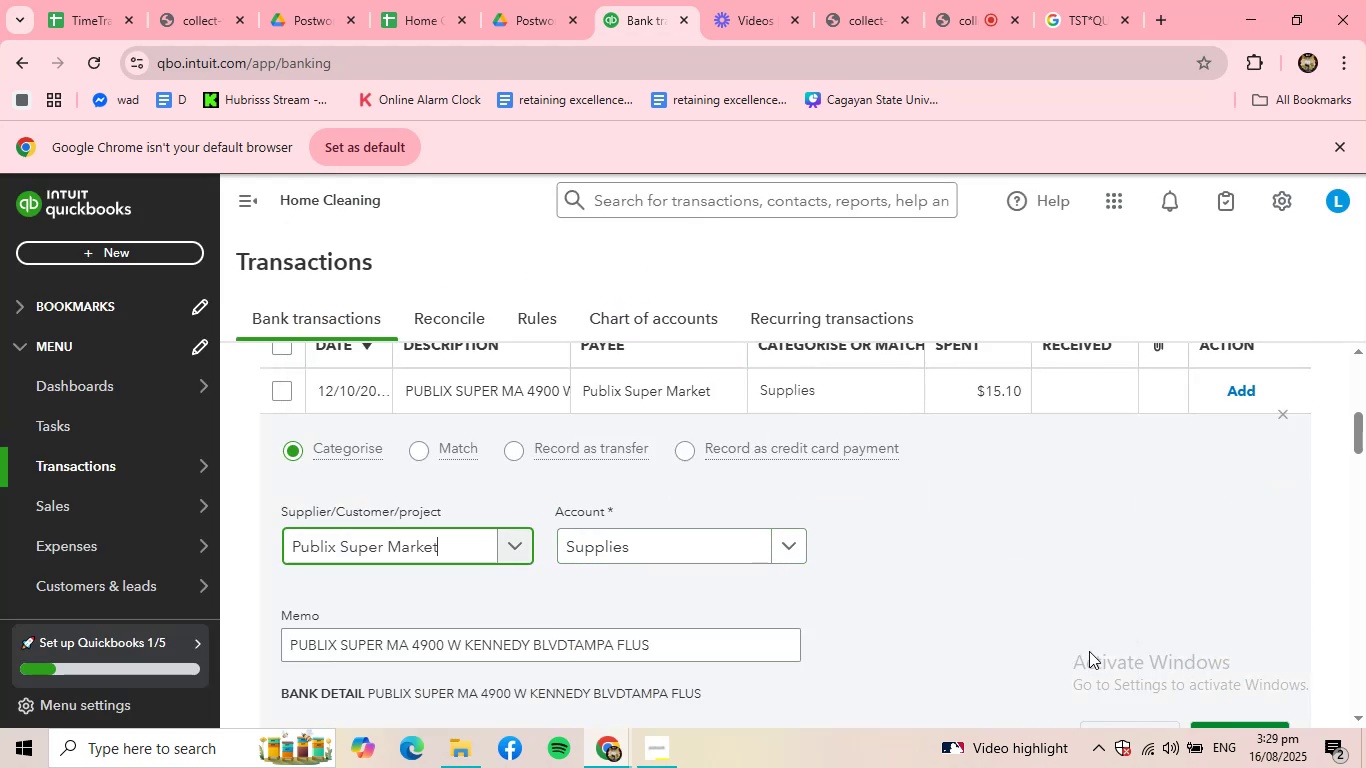 
scroll: coordinate [1098, 651], scroll_direction: down, amount: 2.0
 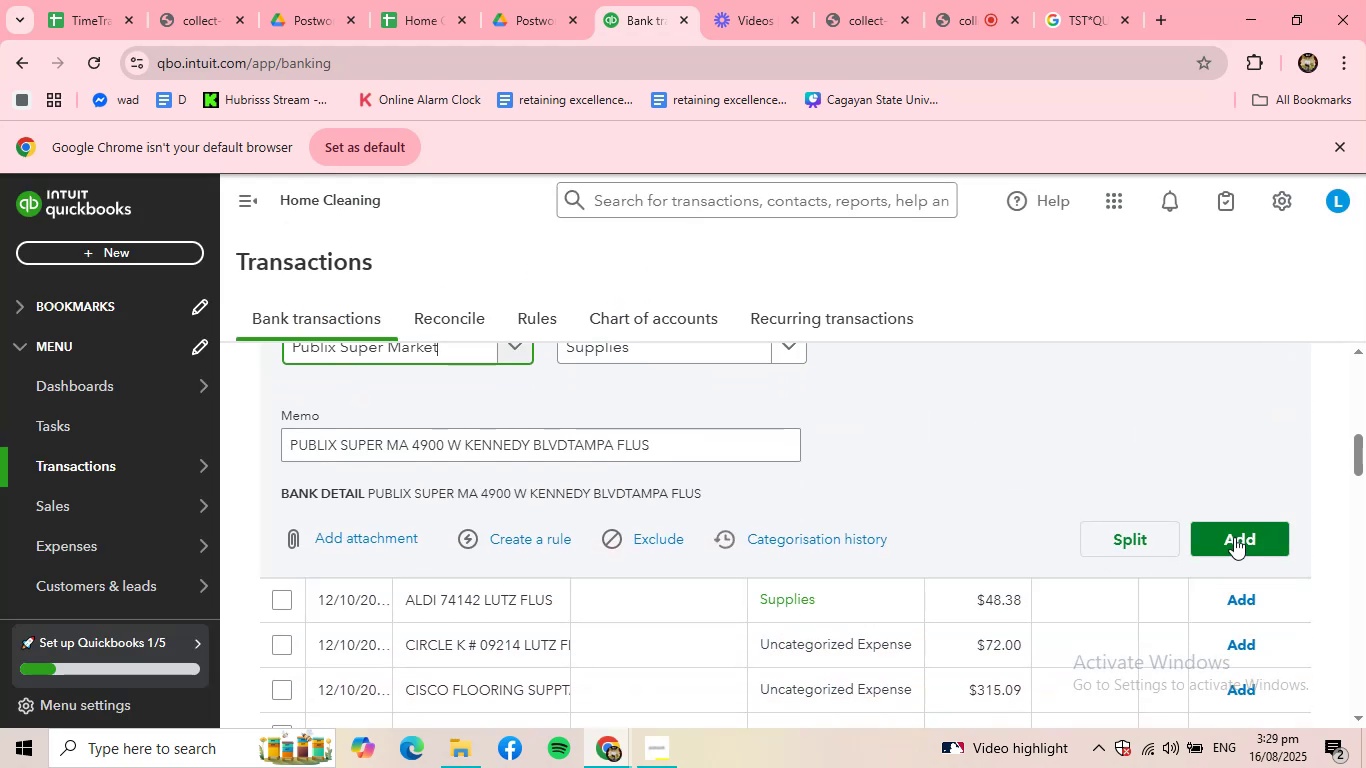 
left_click([1235, 536])
 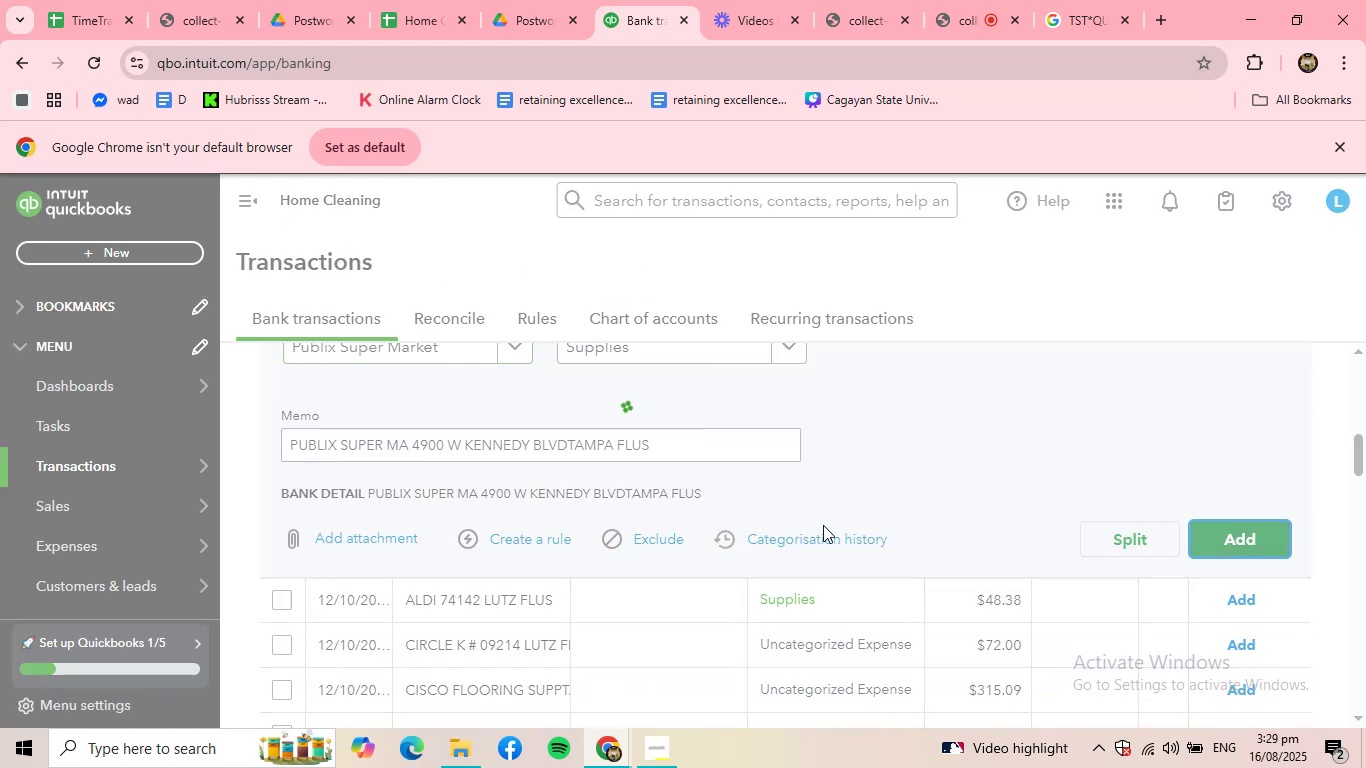 
mouse_move([559, 462])
 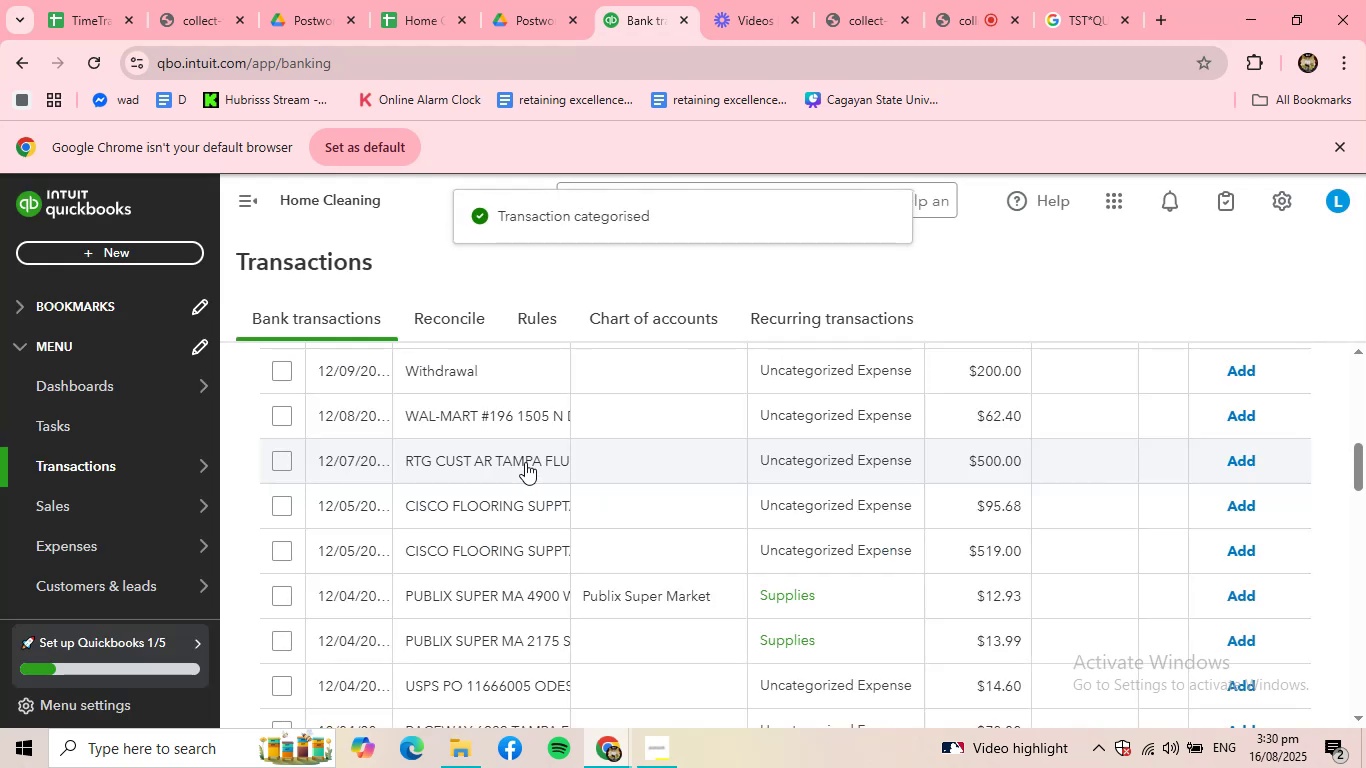 
scroll: coordinate [525, 462], scroll_direction: up, amount: 3.0
 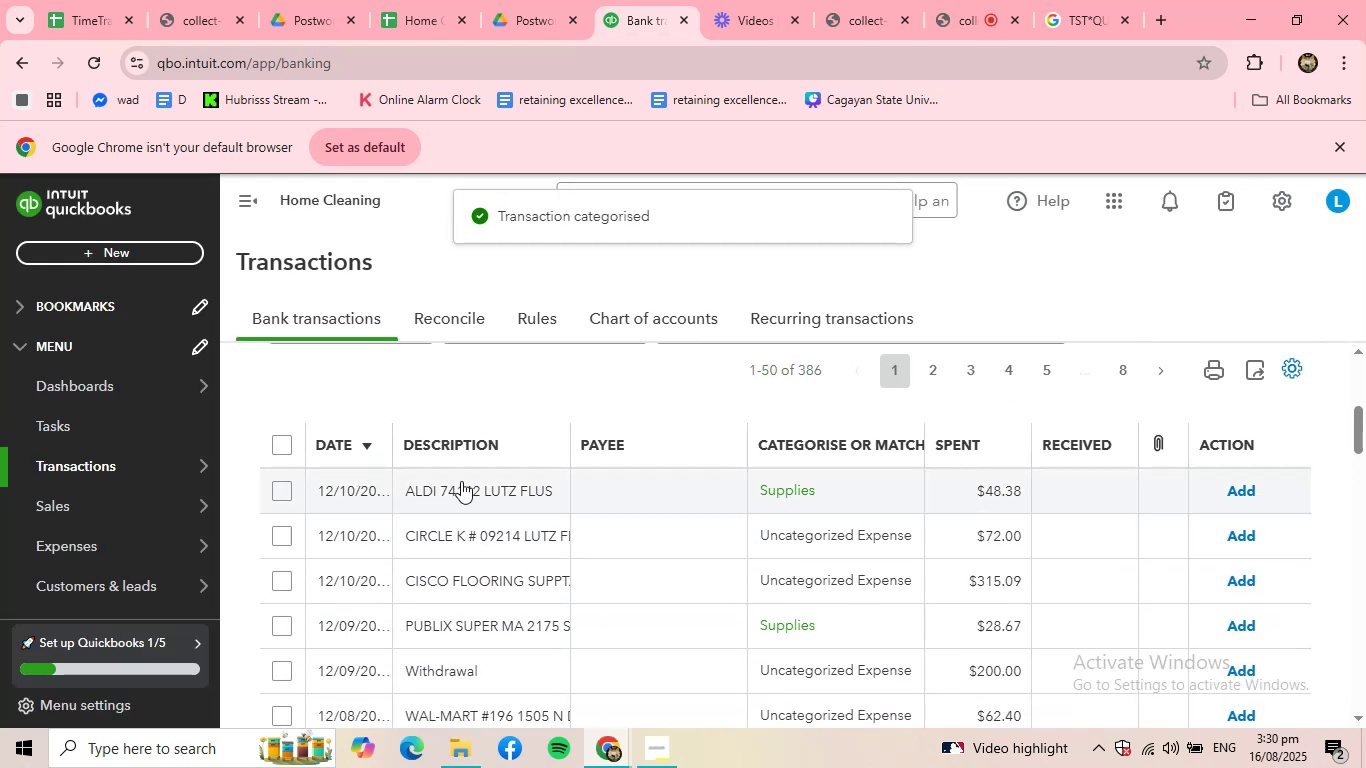 
left_click([461, 481])
 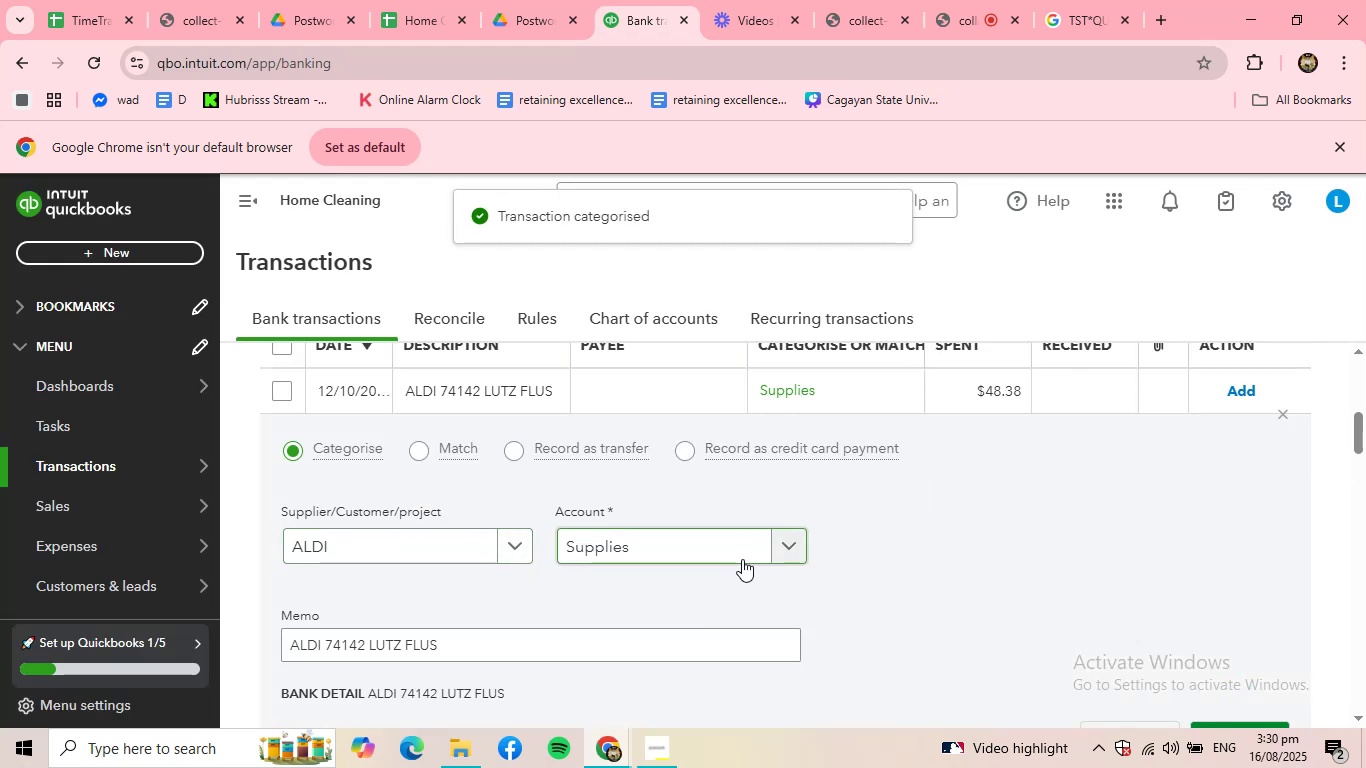 
scroll: coordinate [775, 621], scroll_direction: down, amount: 1.0
 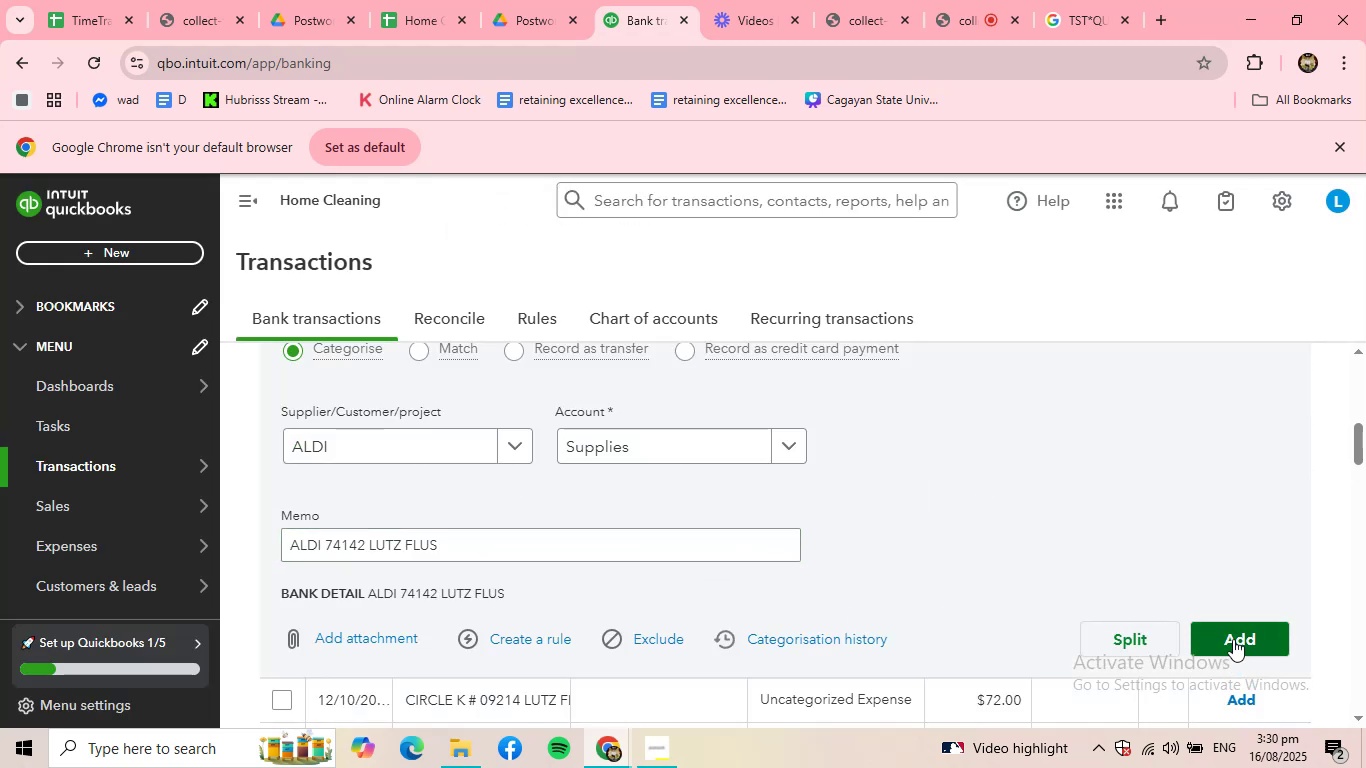 
left_click([1238, 634])
 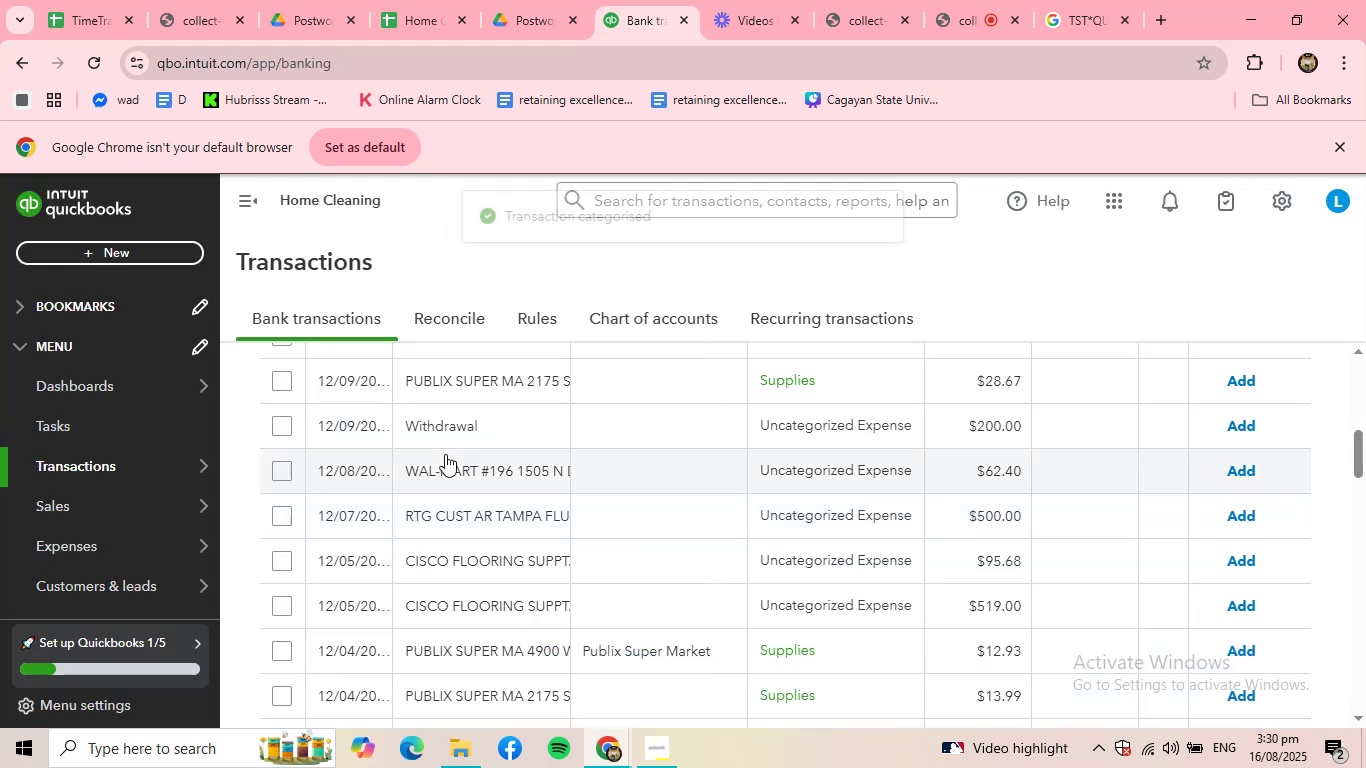 
scroll: coordinate [446, 435], scroll_direction: up, amount: 2.0
 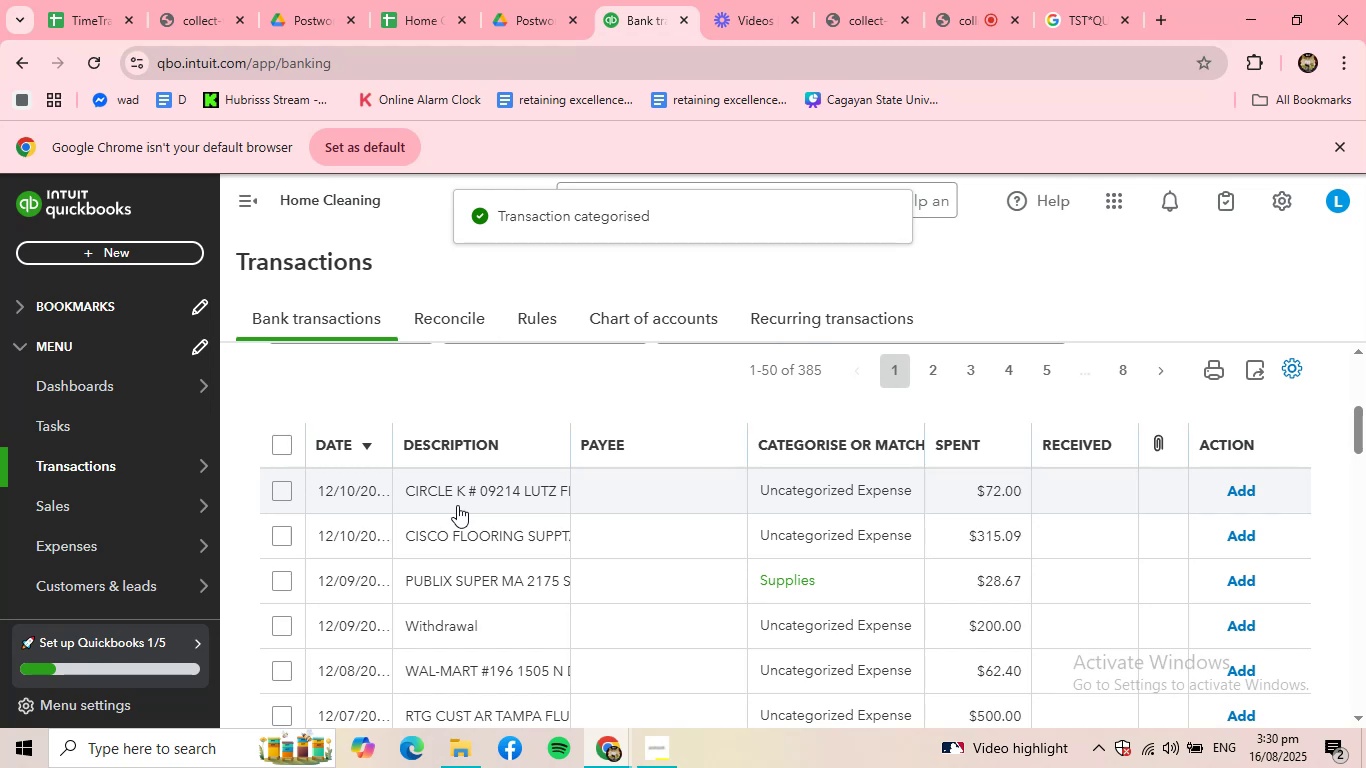 
left_click([453, 496])
 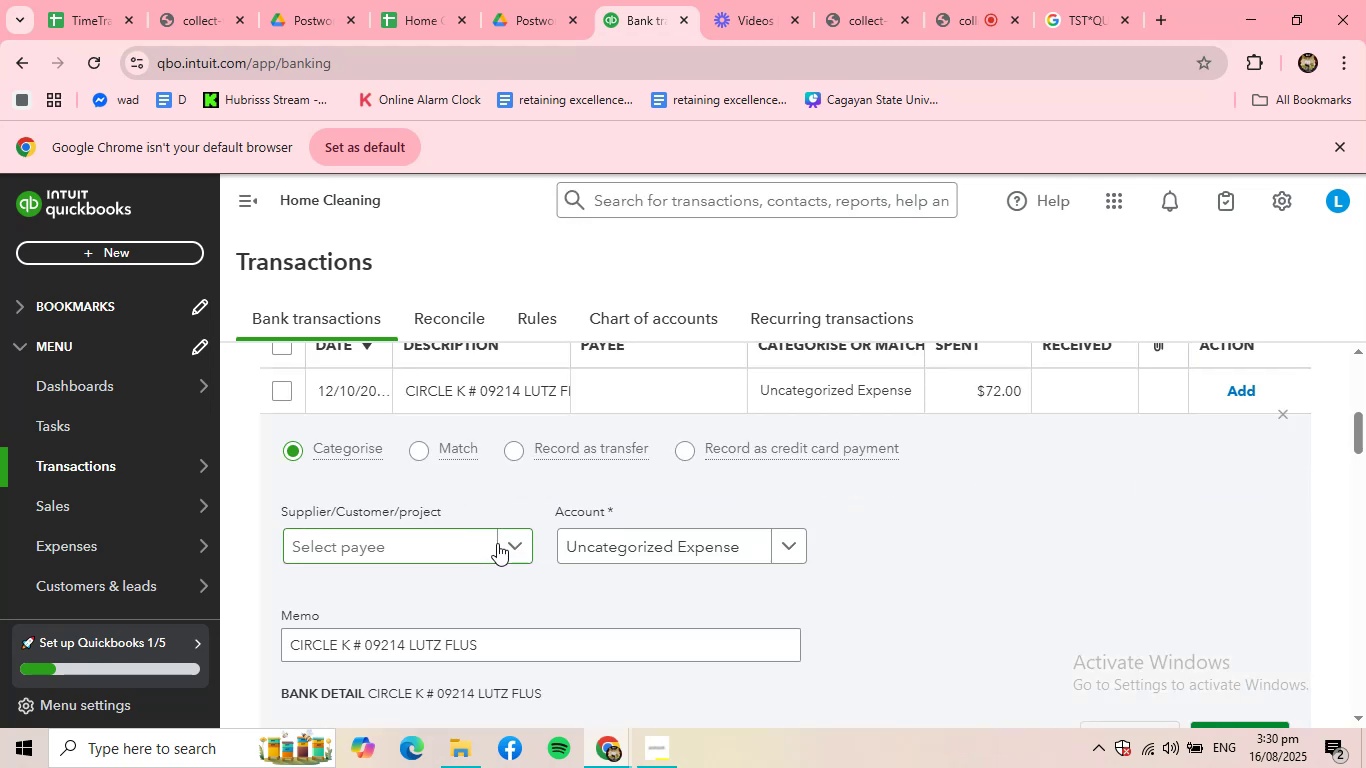 
left_click_drag(start_coordinate=[525, 651], to_coordinate=[215, 609])
 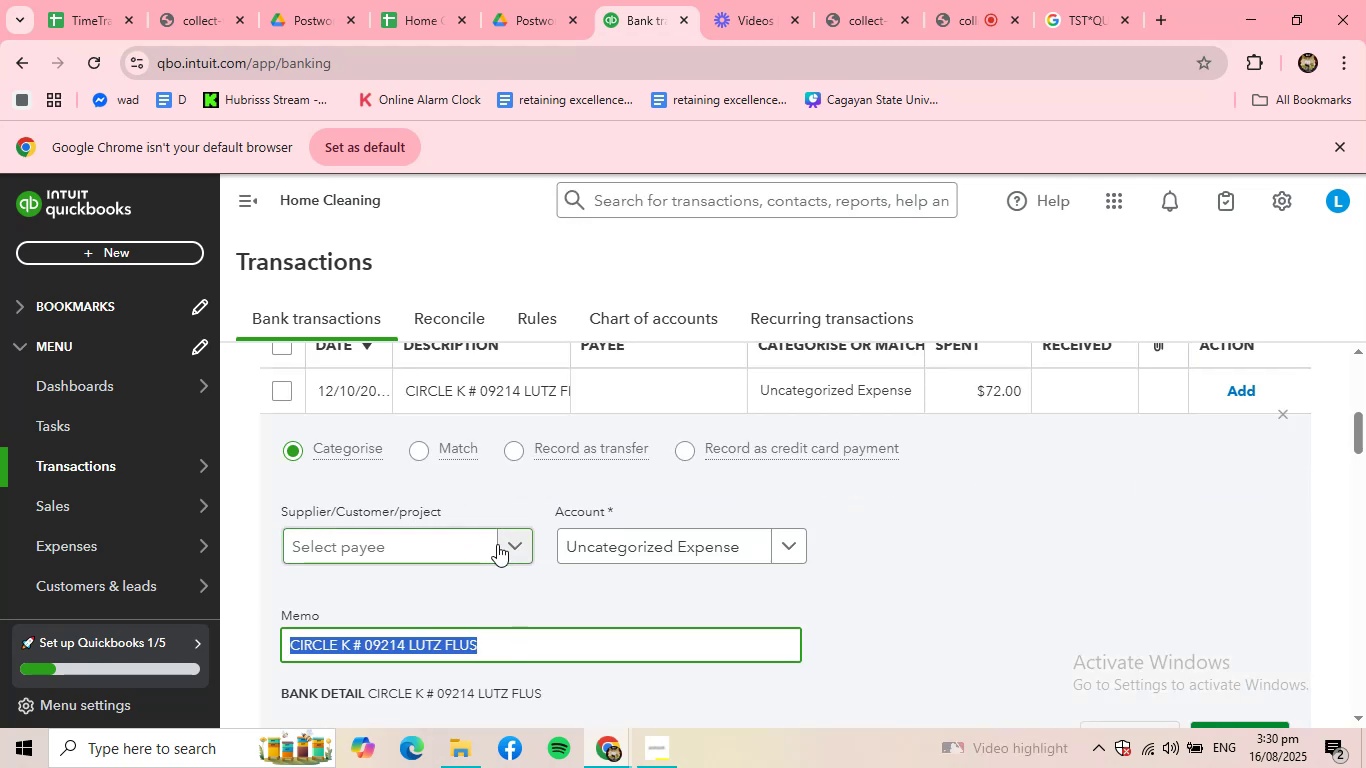 
key(Control+C)
 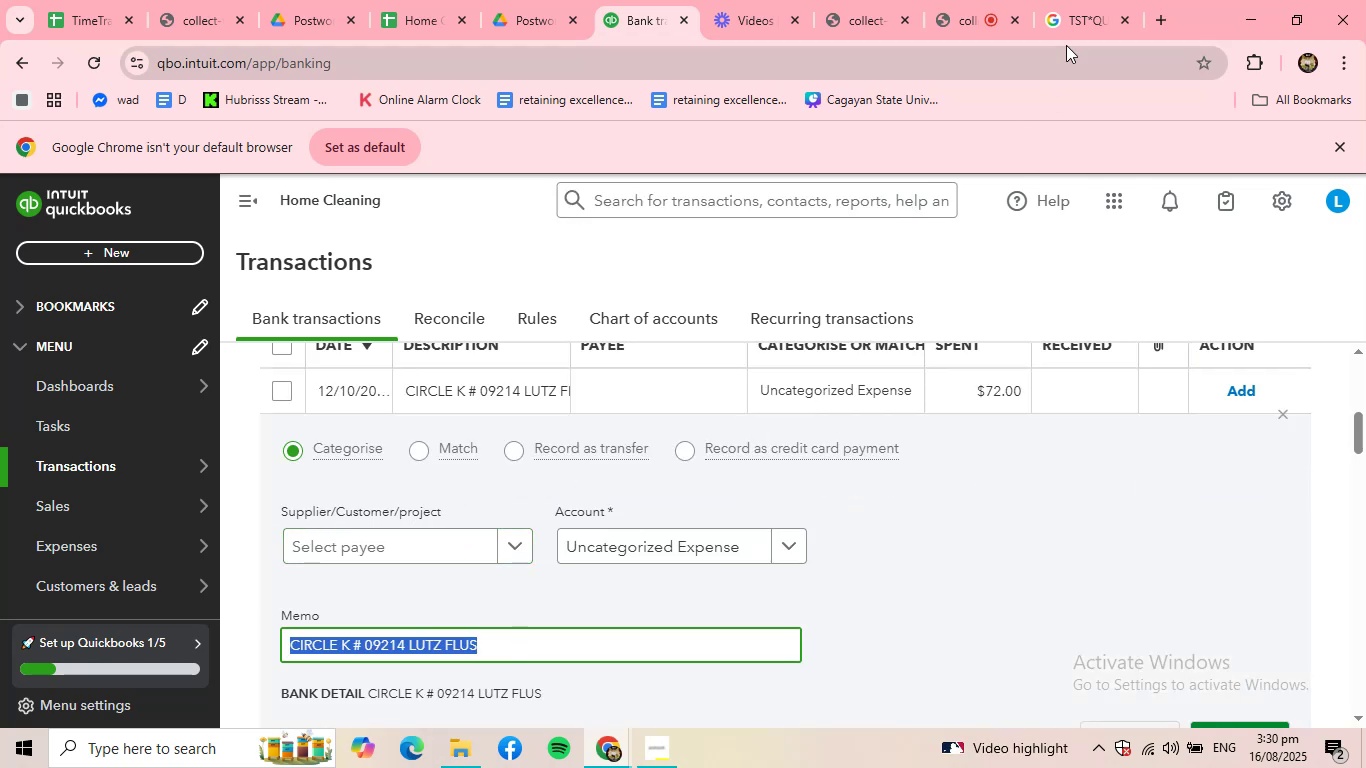 
left_click([1066, 32])
 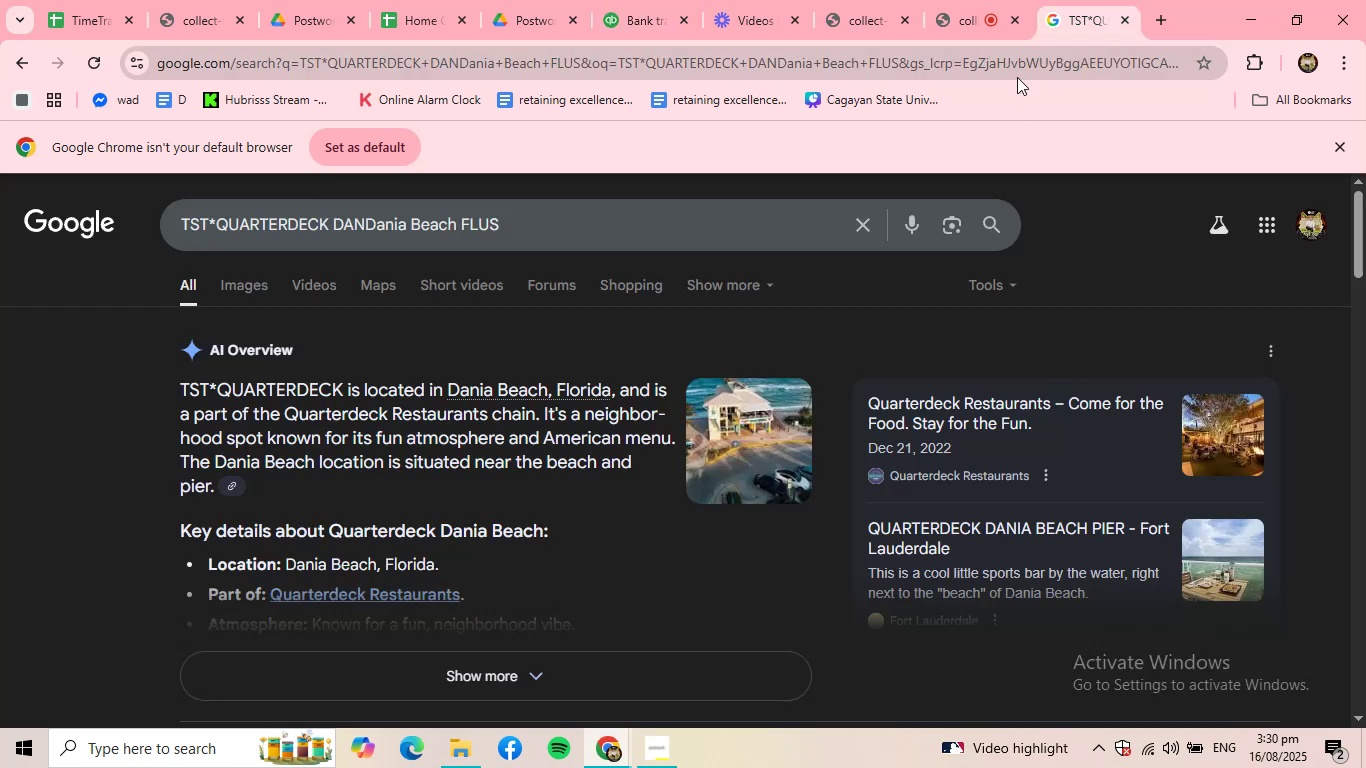 
double_click([1017, 77])
 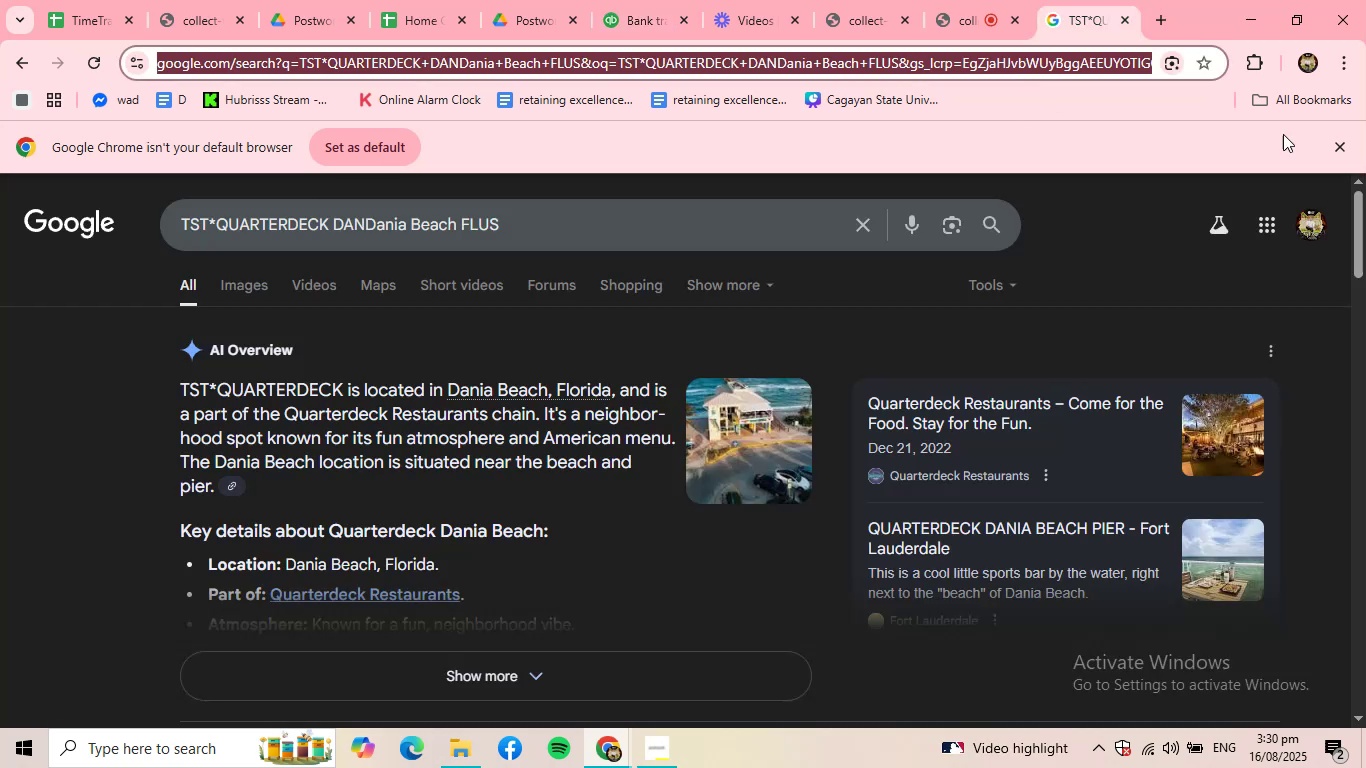 
key(Control+ControlLeft)
 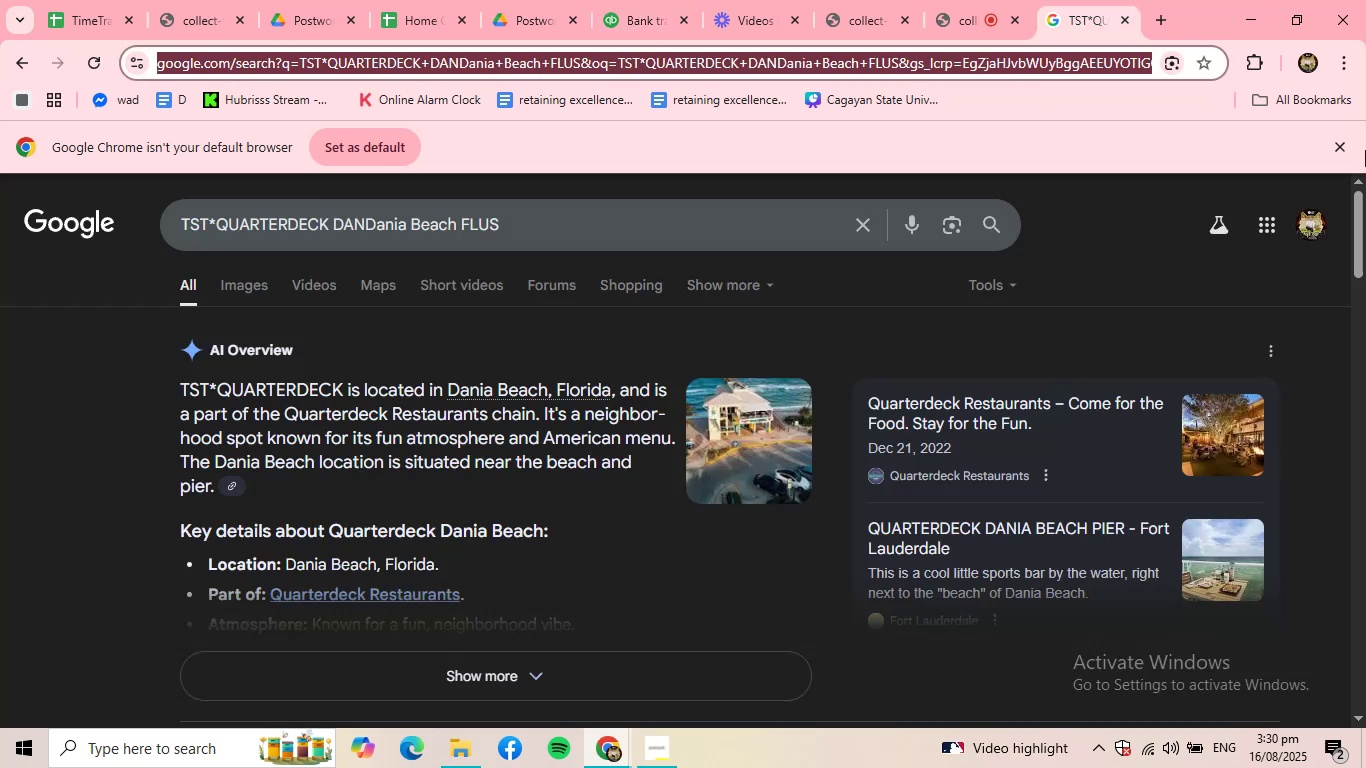 
key(Control+V)
 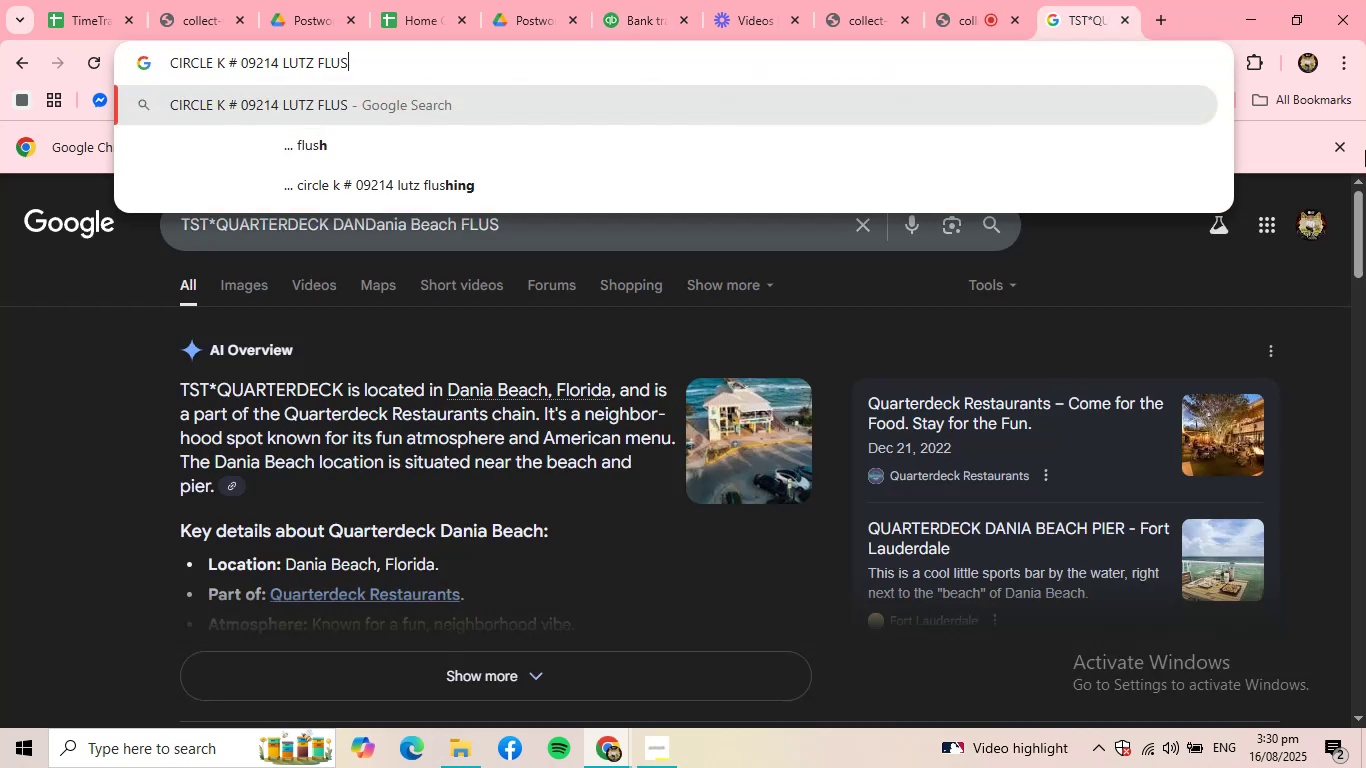 
key(NumpadEnter)
 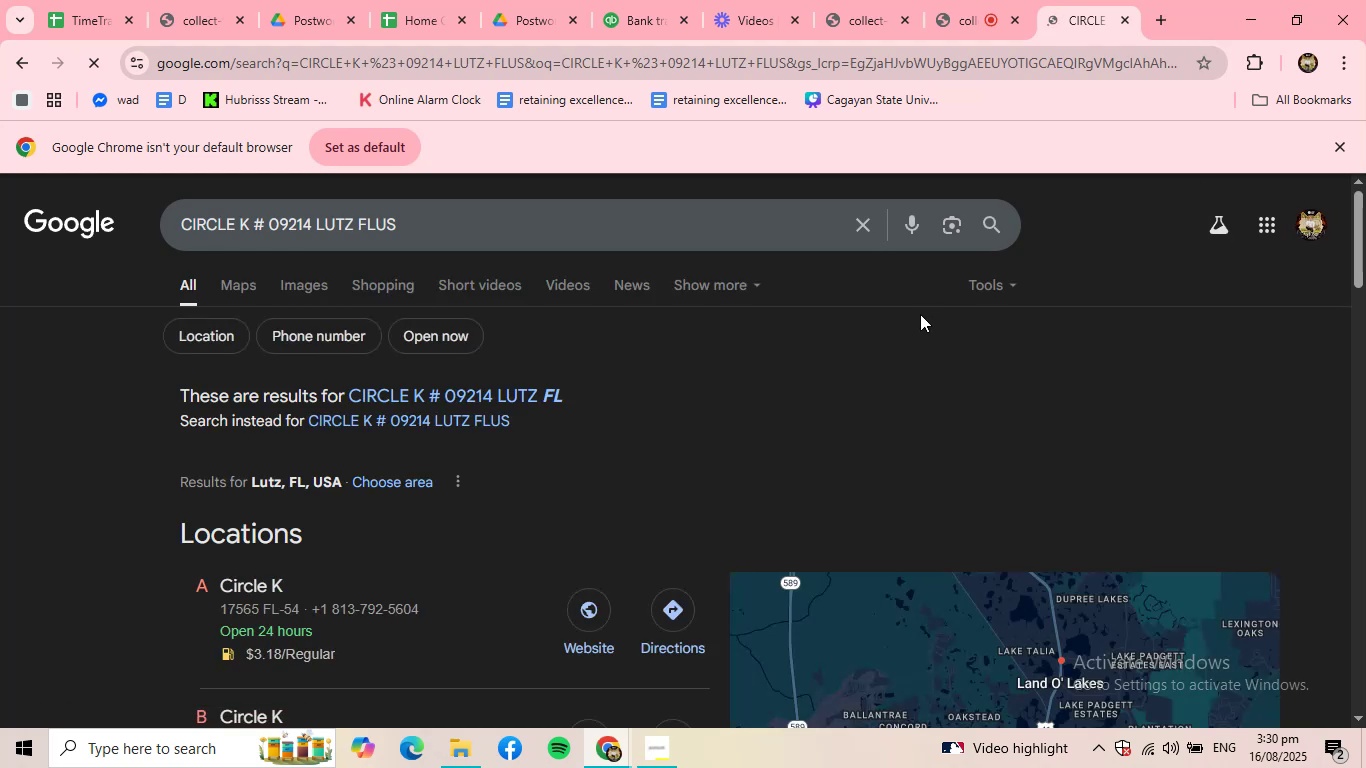 
scroll: coordinate [830, 401], scroll_direction: down, amount: 2.0
 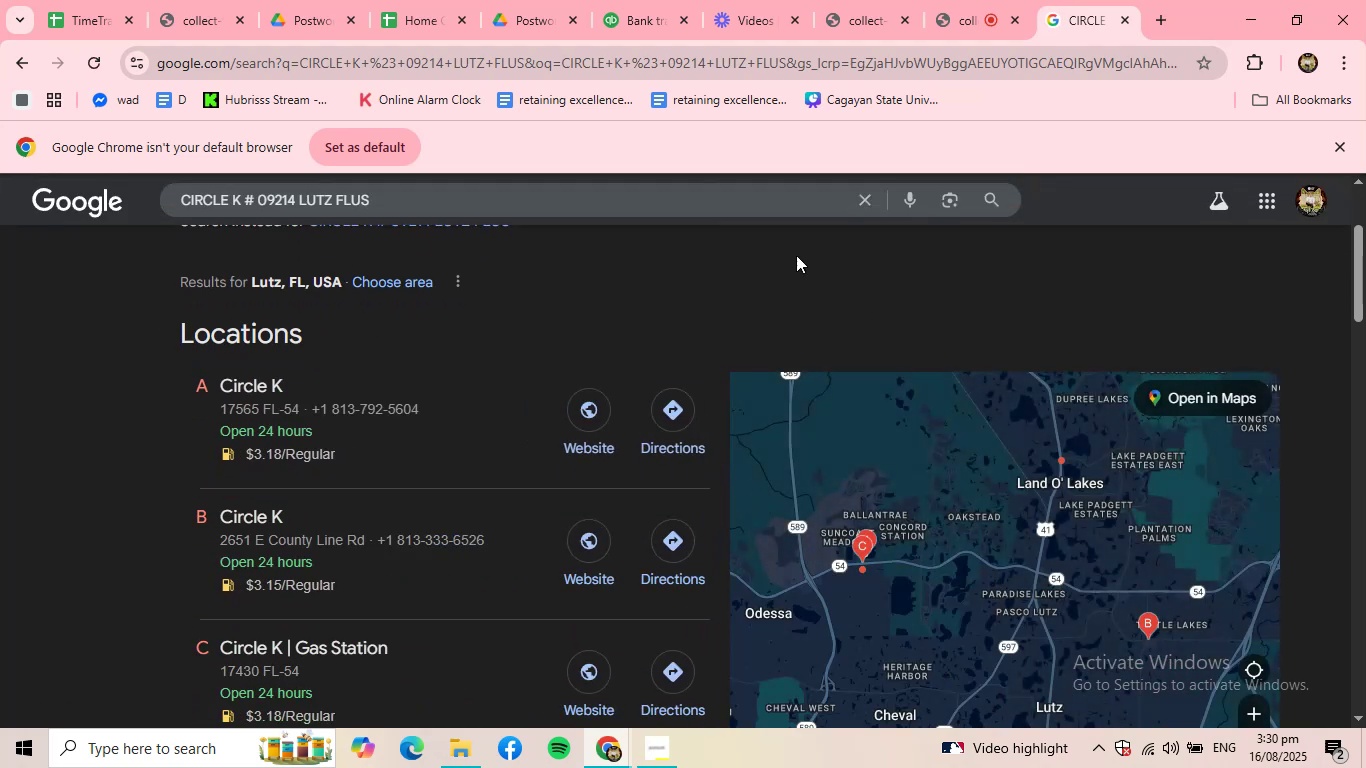 
left_click([634, 0])
 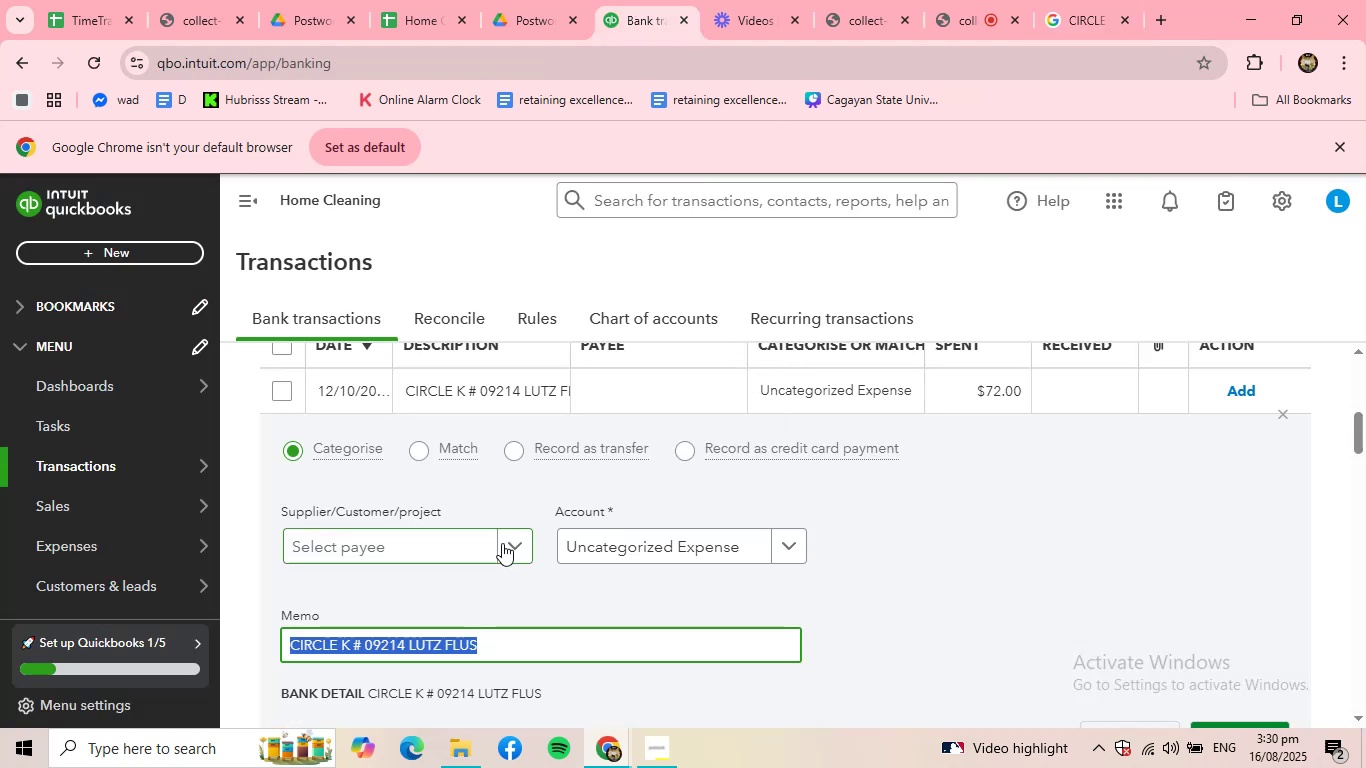 
left_click([502, 543])
 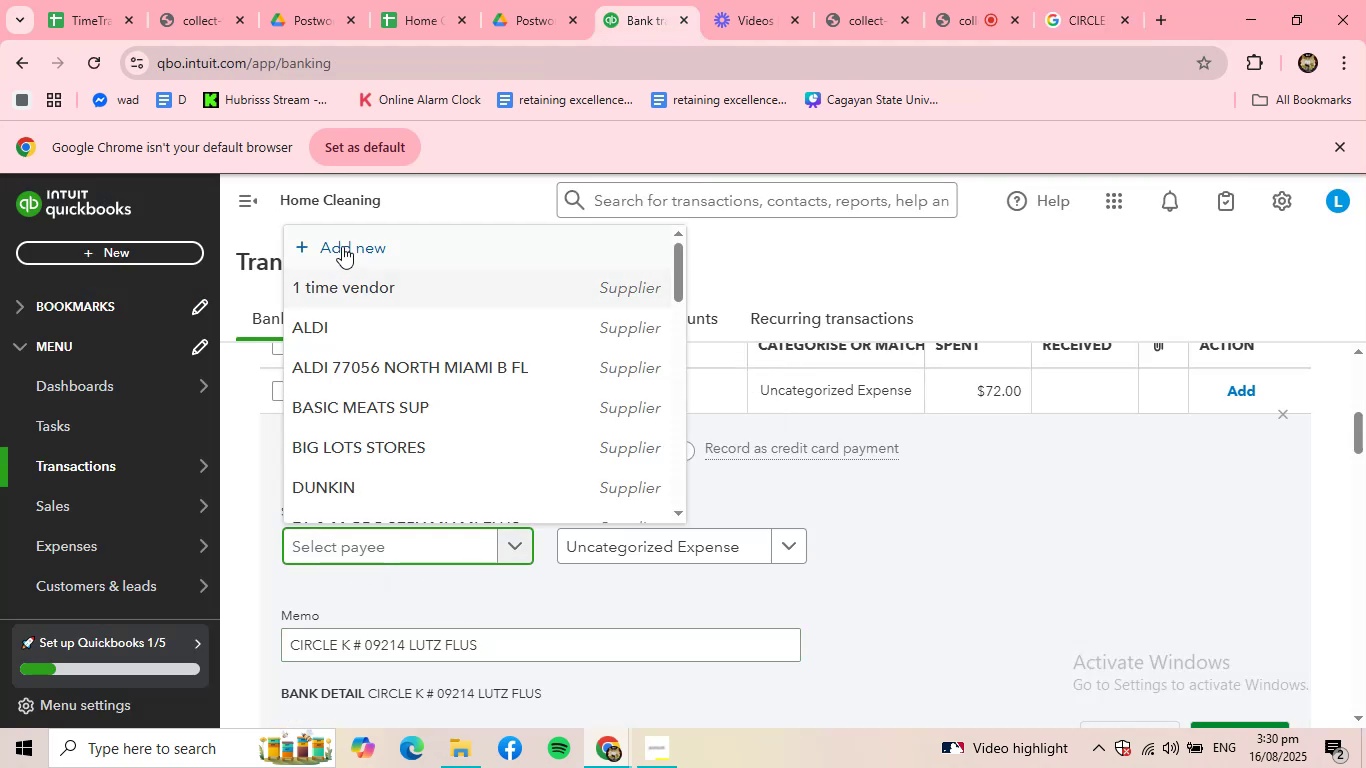 
left_click([342, 246])
 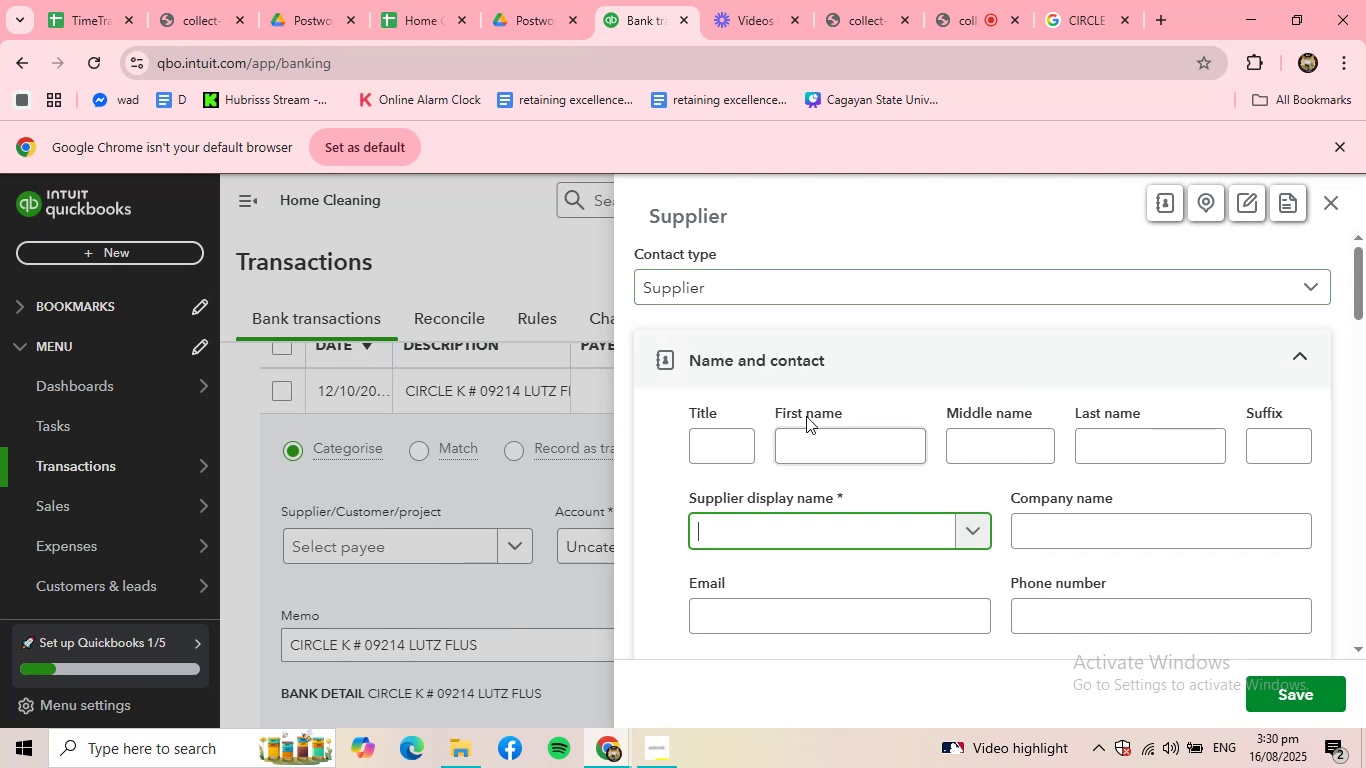 
type(Circle K)
 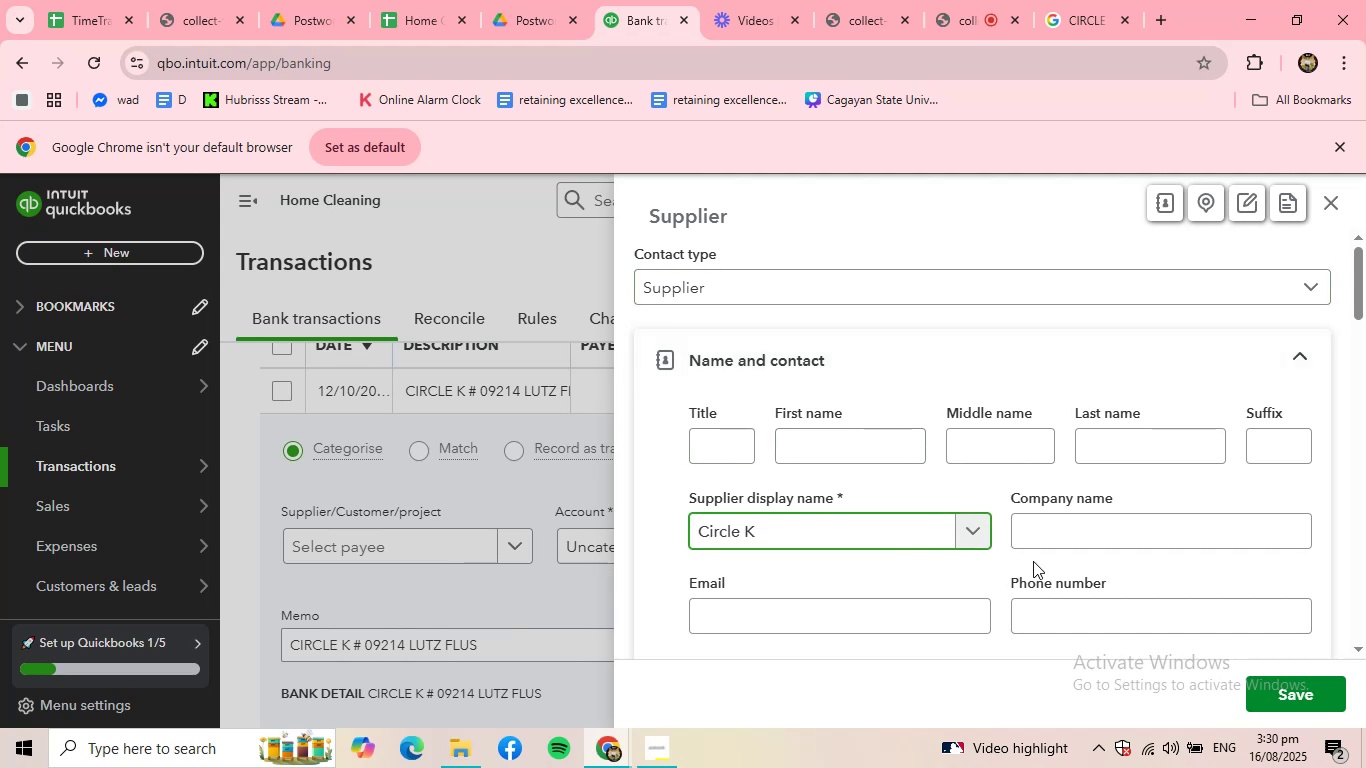 
scroll: coordinate [1230, 607], scroll_direction: down, amount: 11.0
 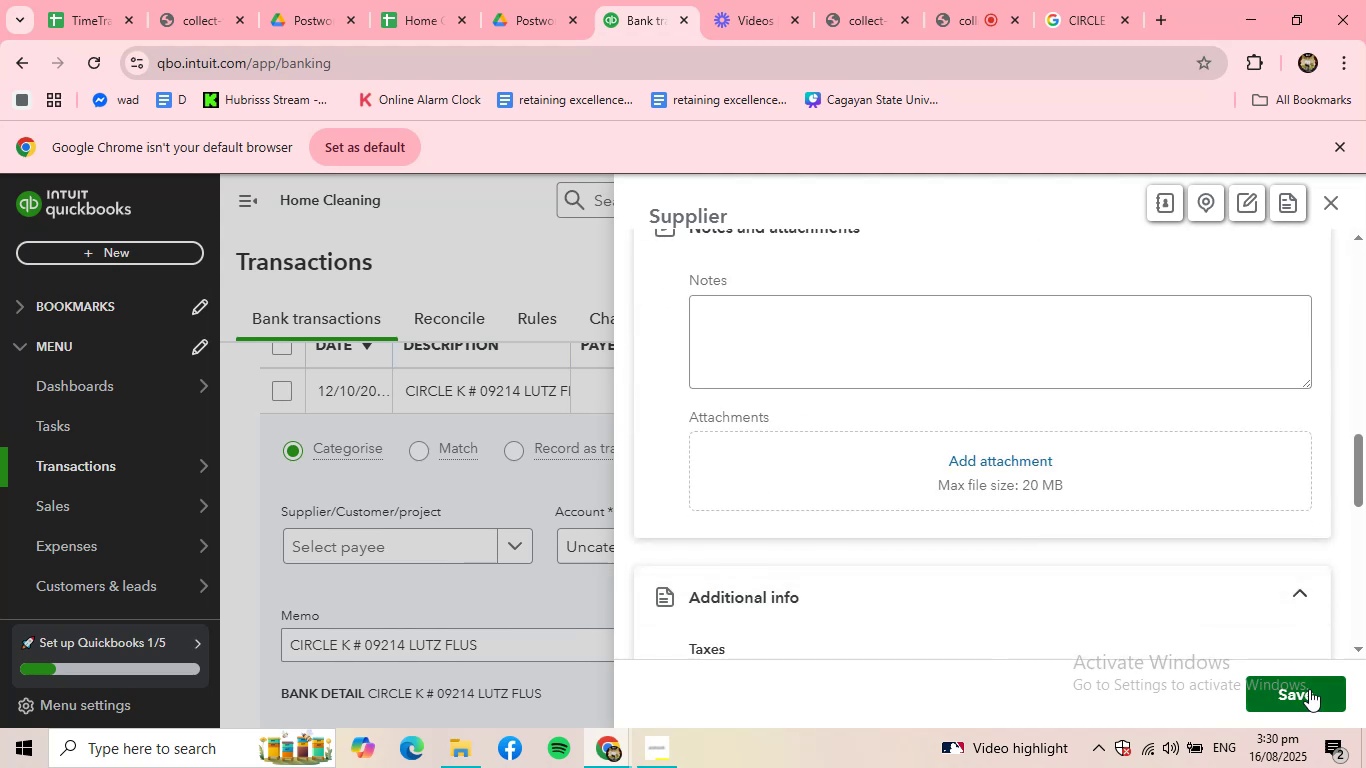 
left_click([1309, 689])
 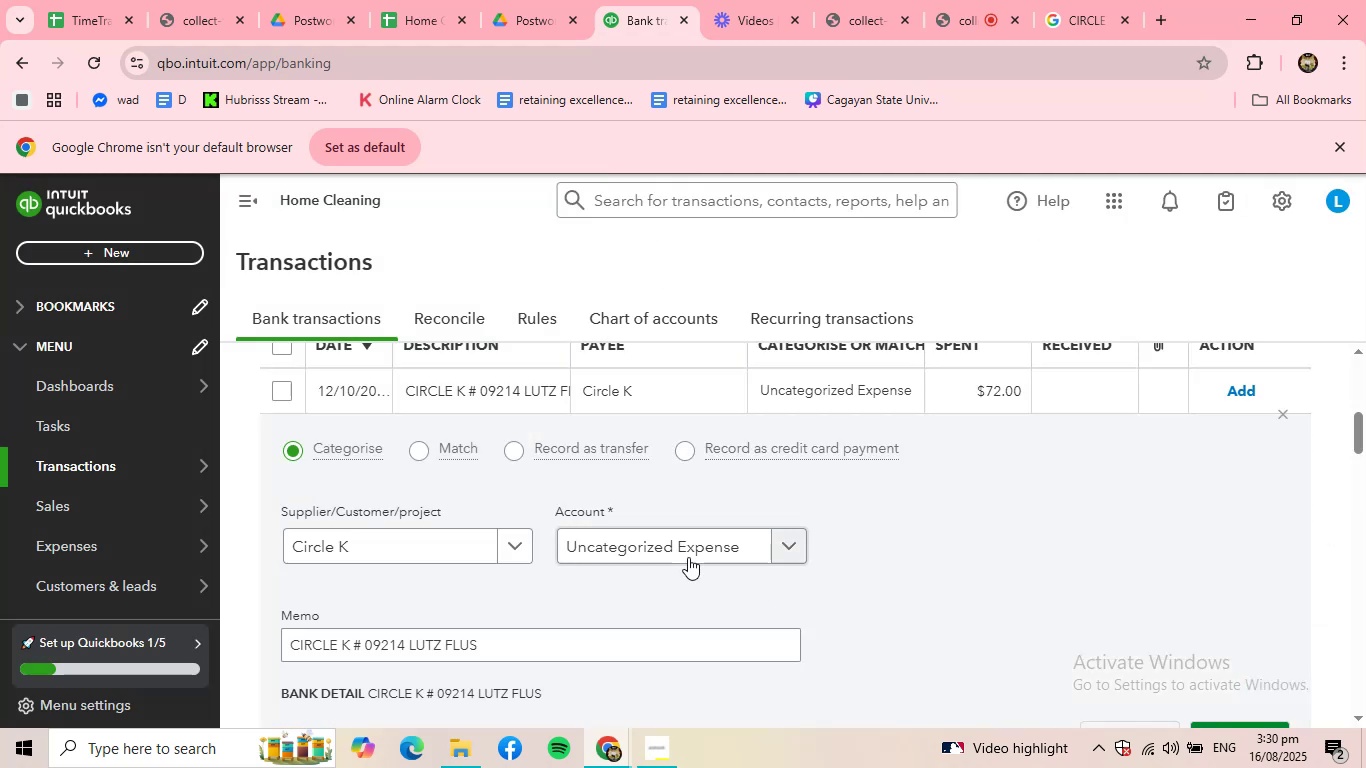 
left_click([732, 545])
 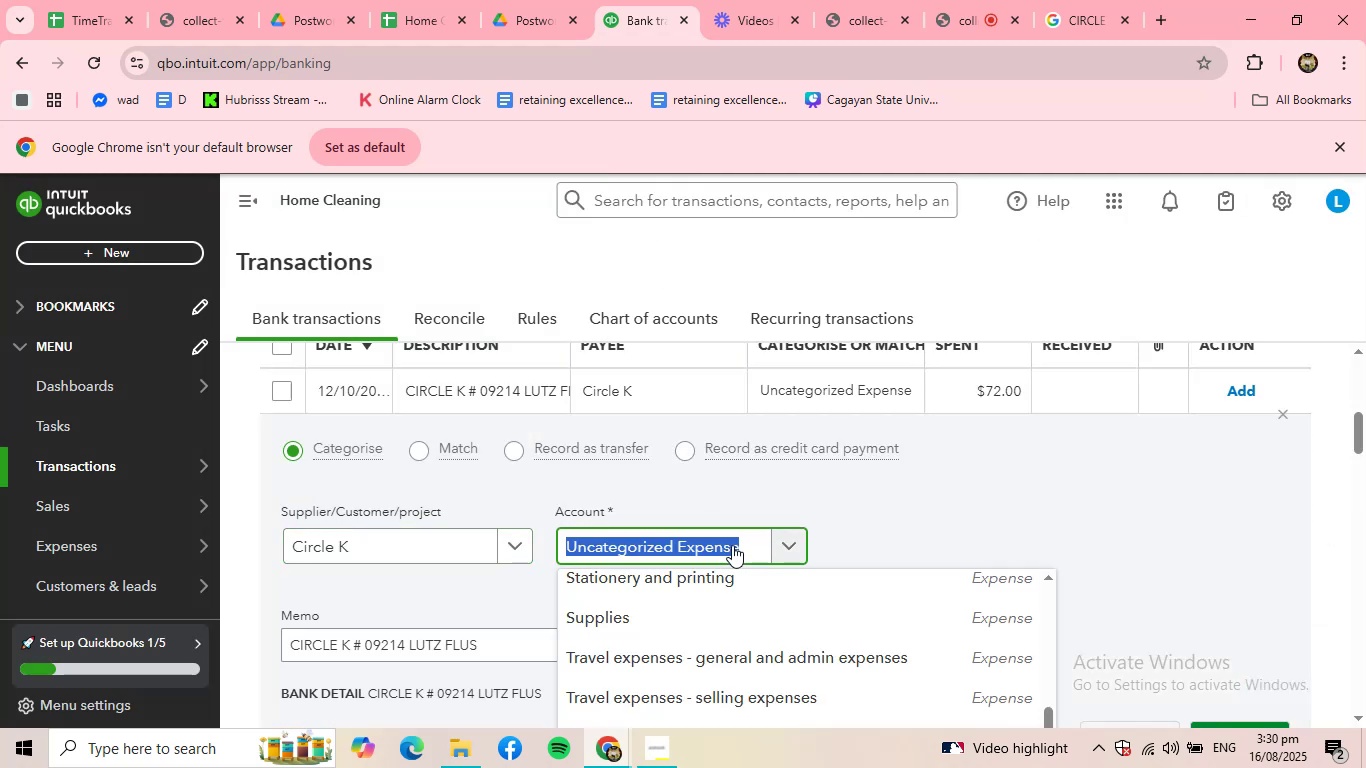 
type(trave)
 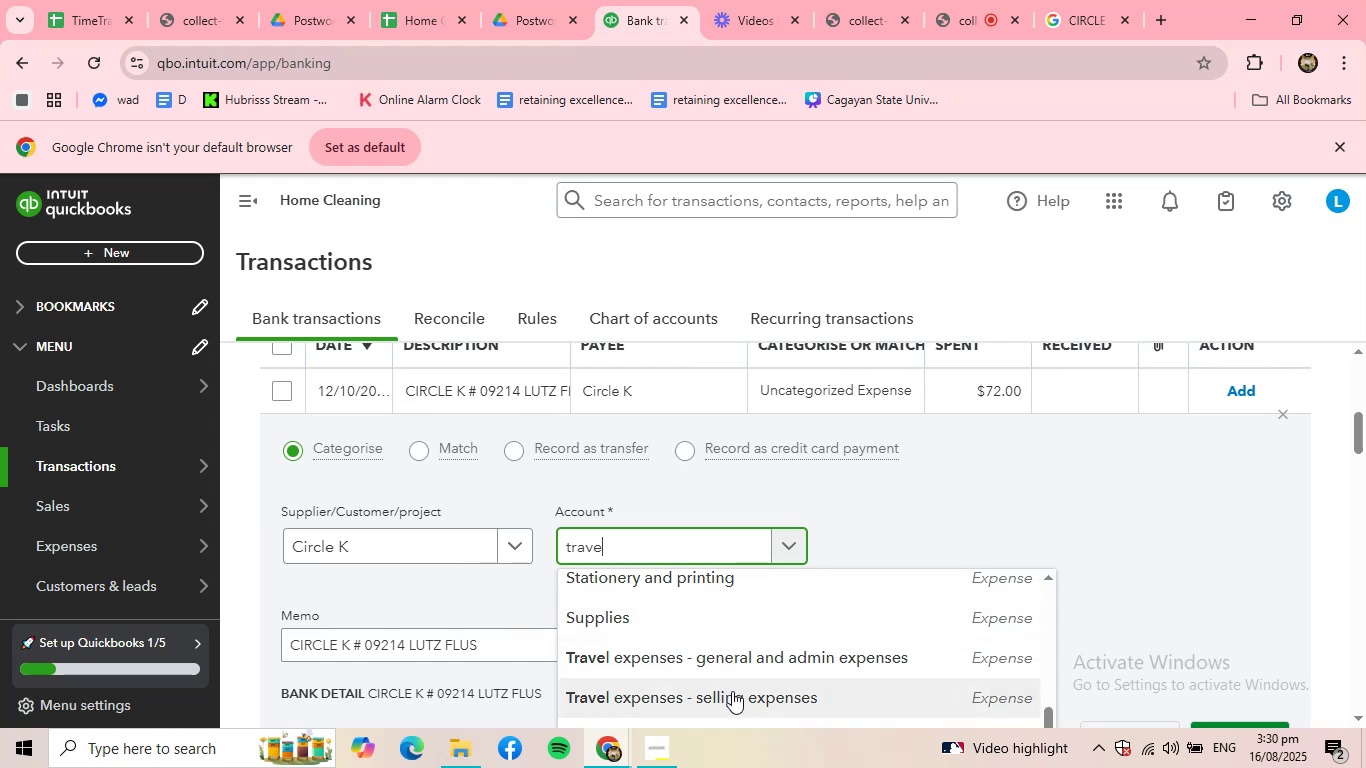 
left_click([748, 661])
 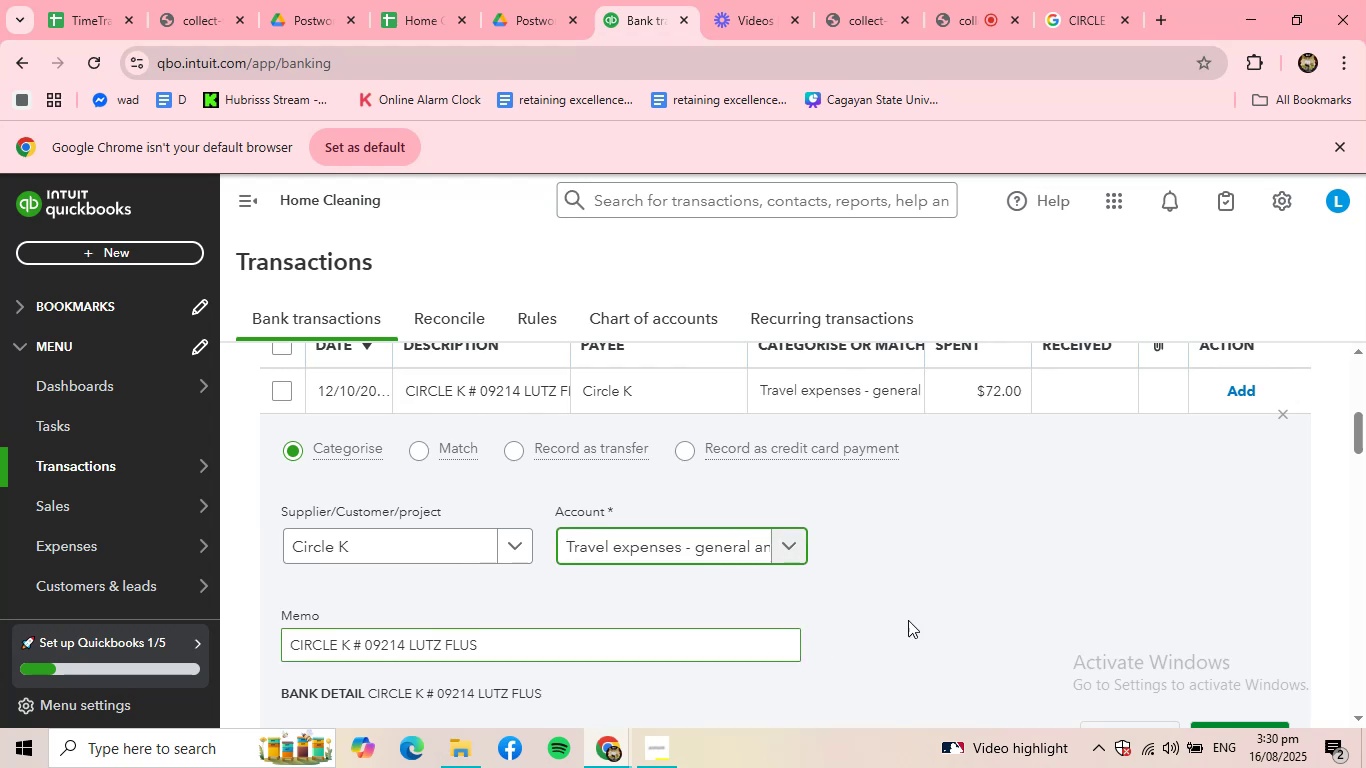 
scroll: coordinate [928, 612], scroll_direction: down, amount: 1.0
 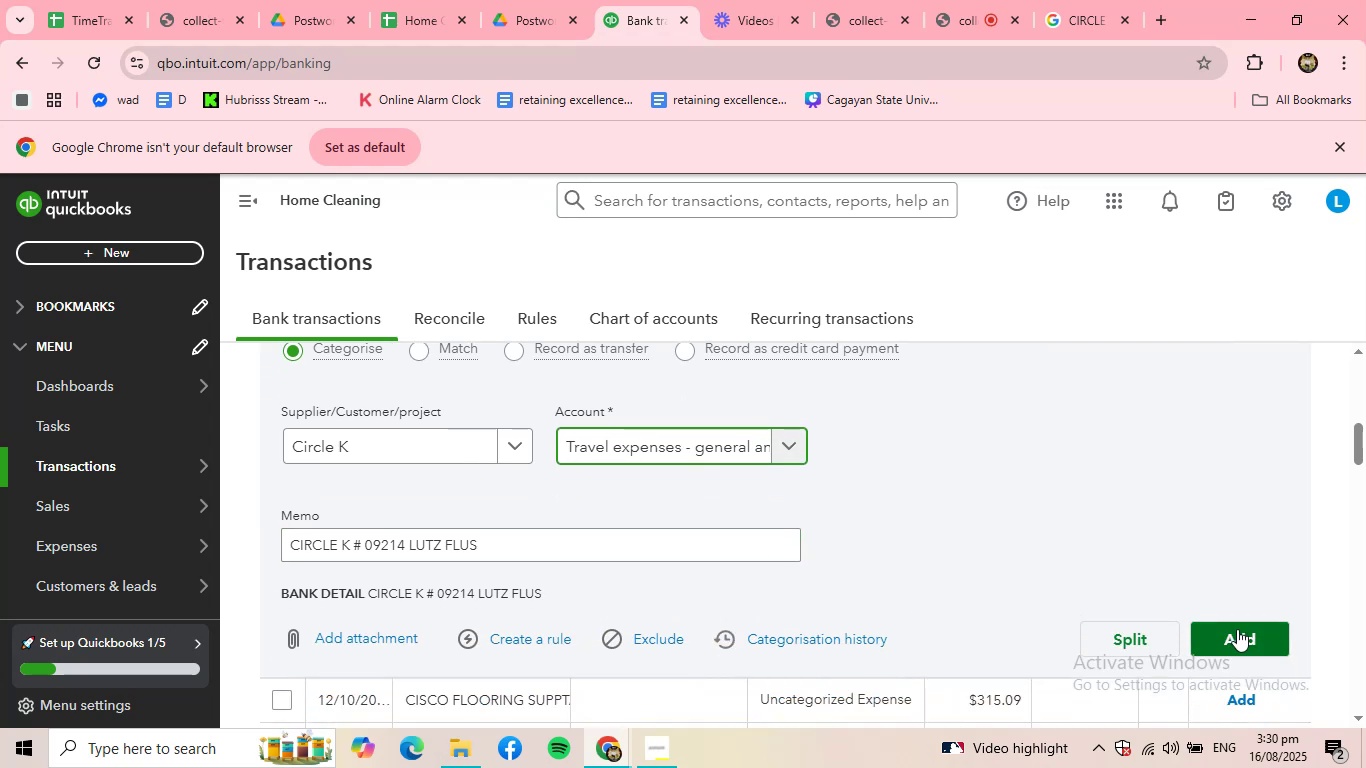 
left_click([1237, 629])
 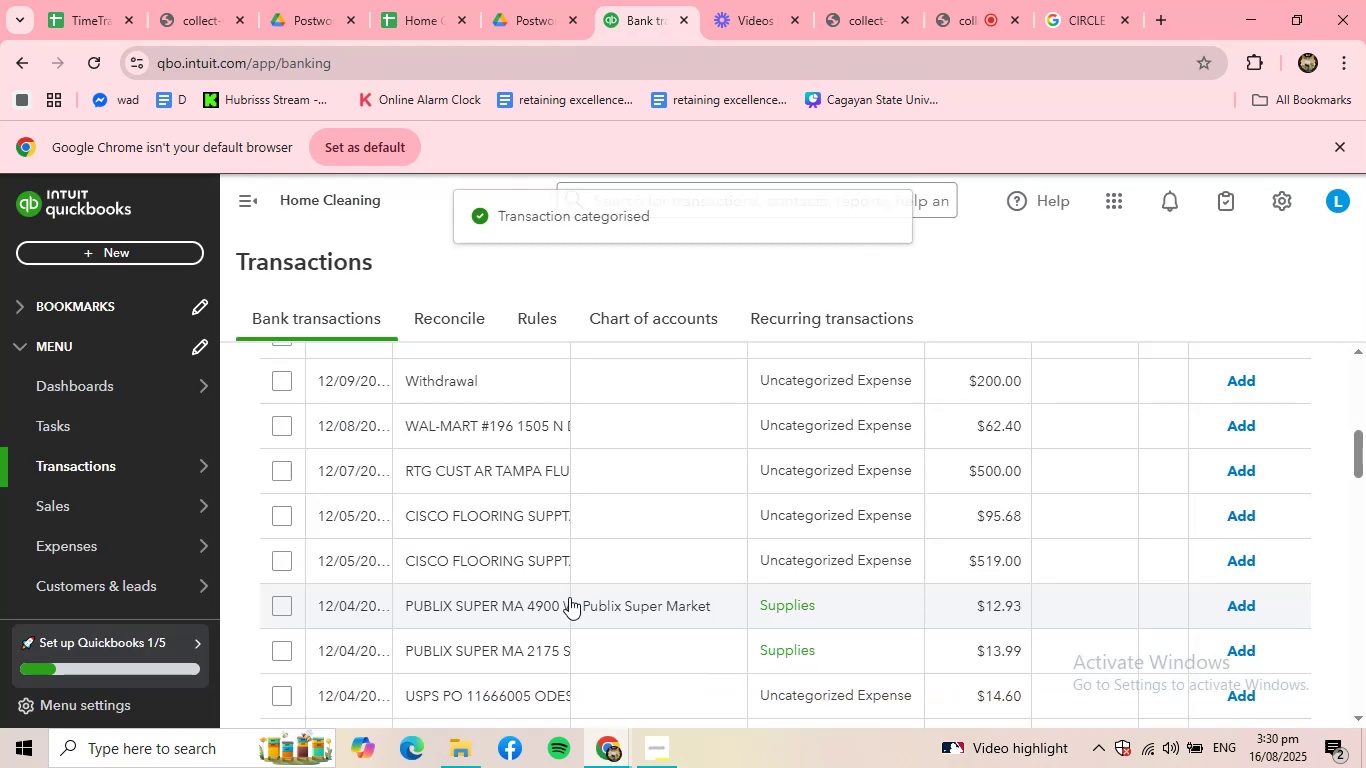 
scroll: coordinate [468, 404], scroll_direction: up, amount: 2.0
 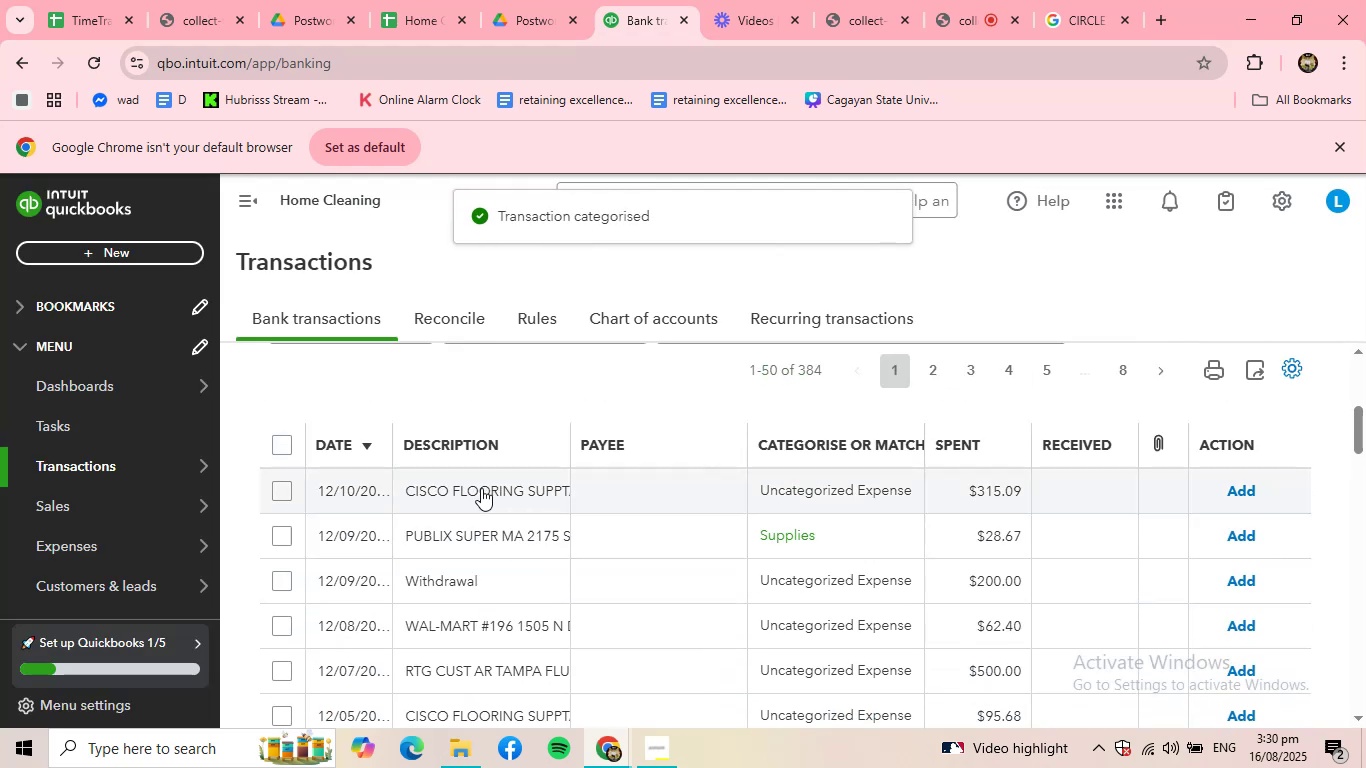 
left_click([481, 488])
 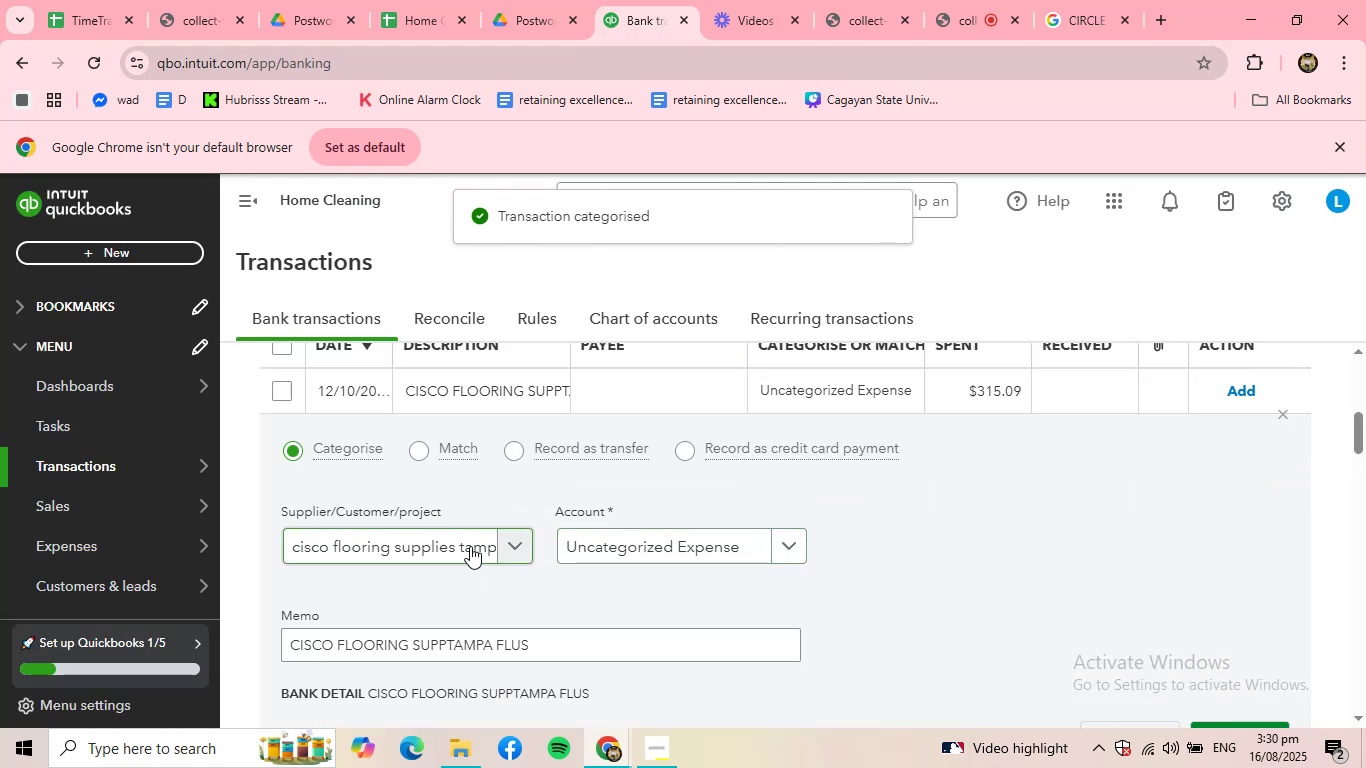 
left_click([722, 534])
 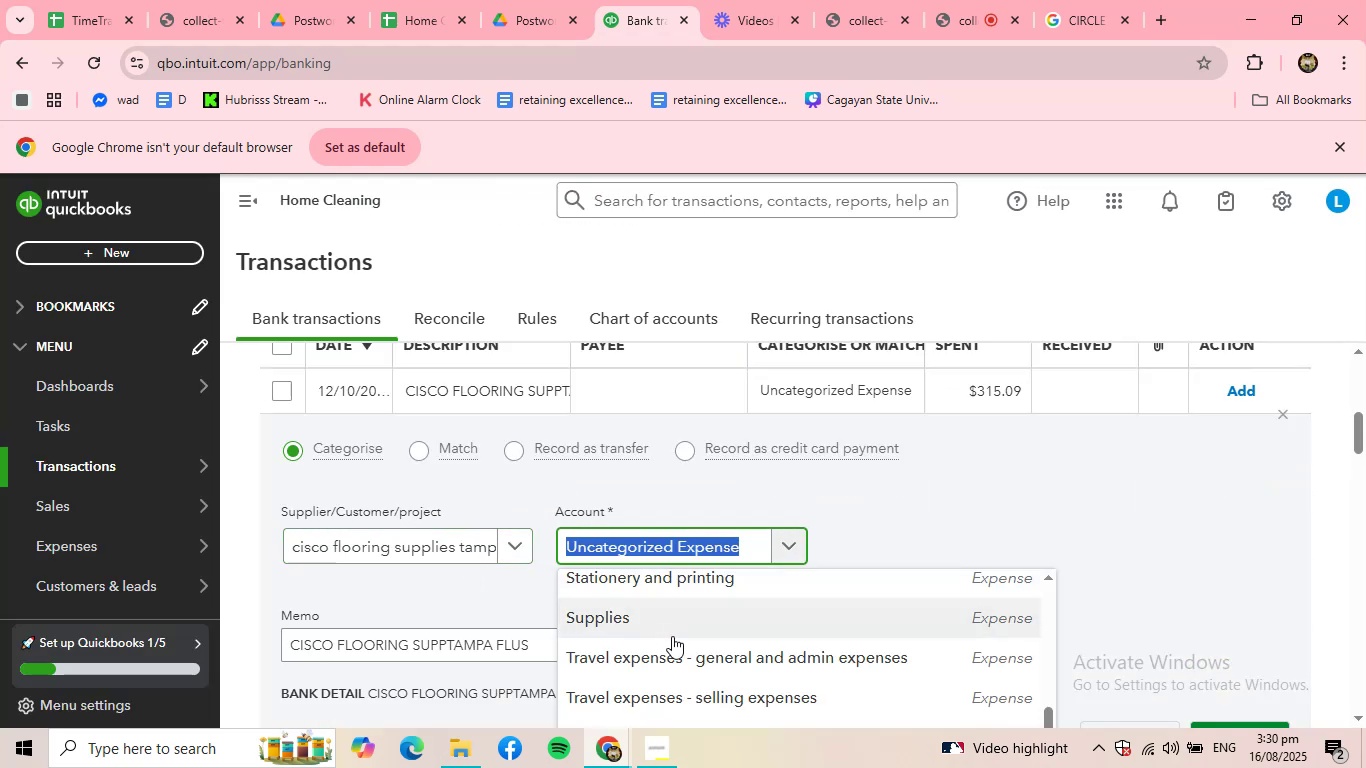 
scroll: coordinate [678, 644], scroll_direction: down, amount: 1.0
 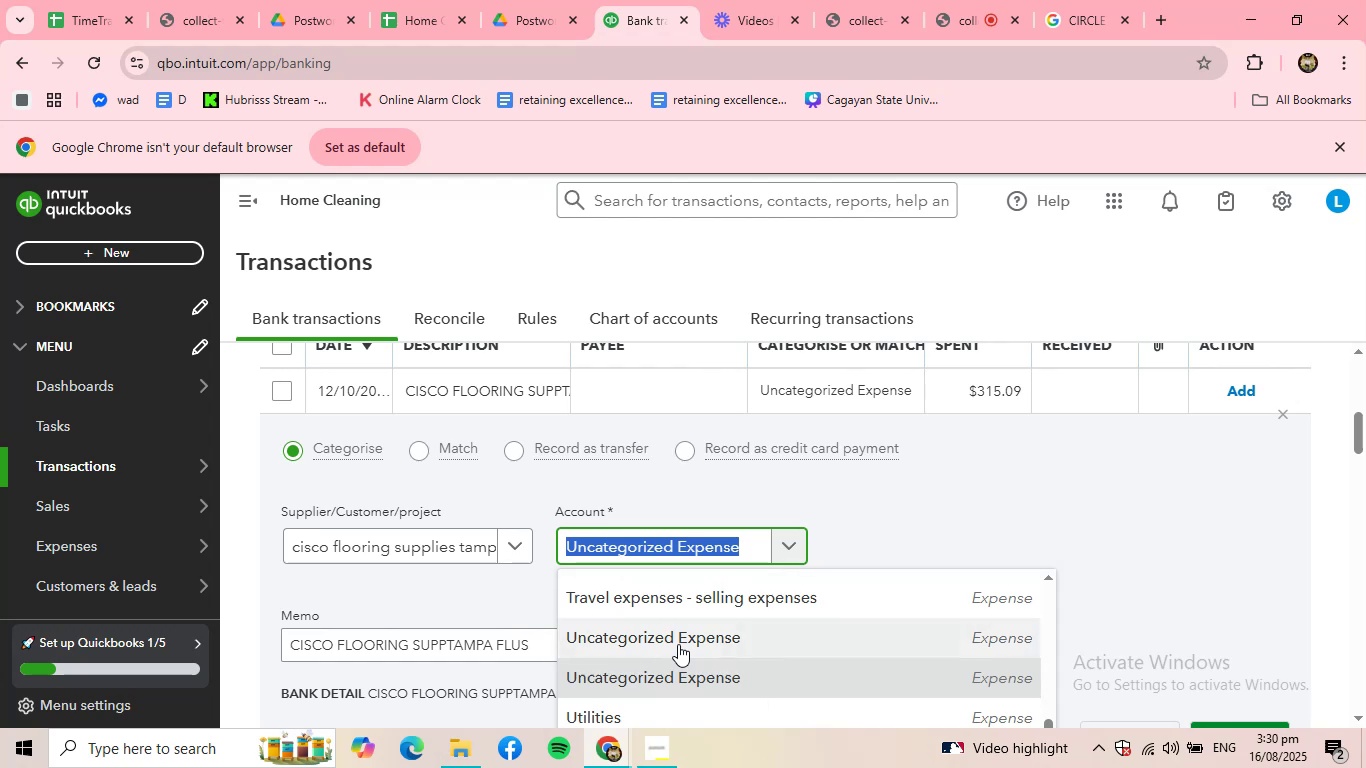 
scroll: coordinate [678, 644], scroll_direction: up, amount: 1.0
 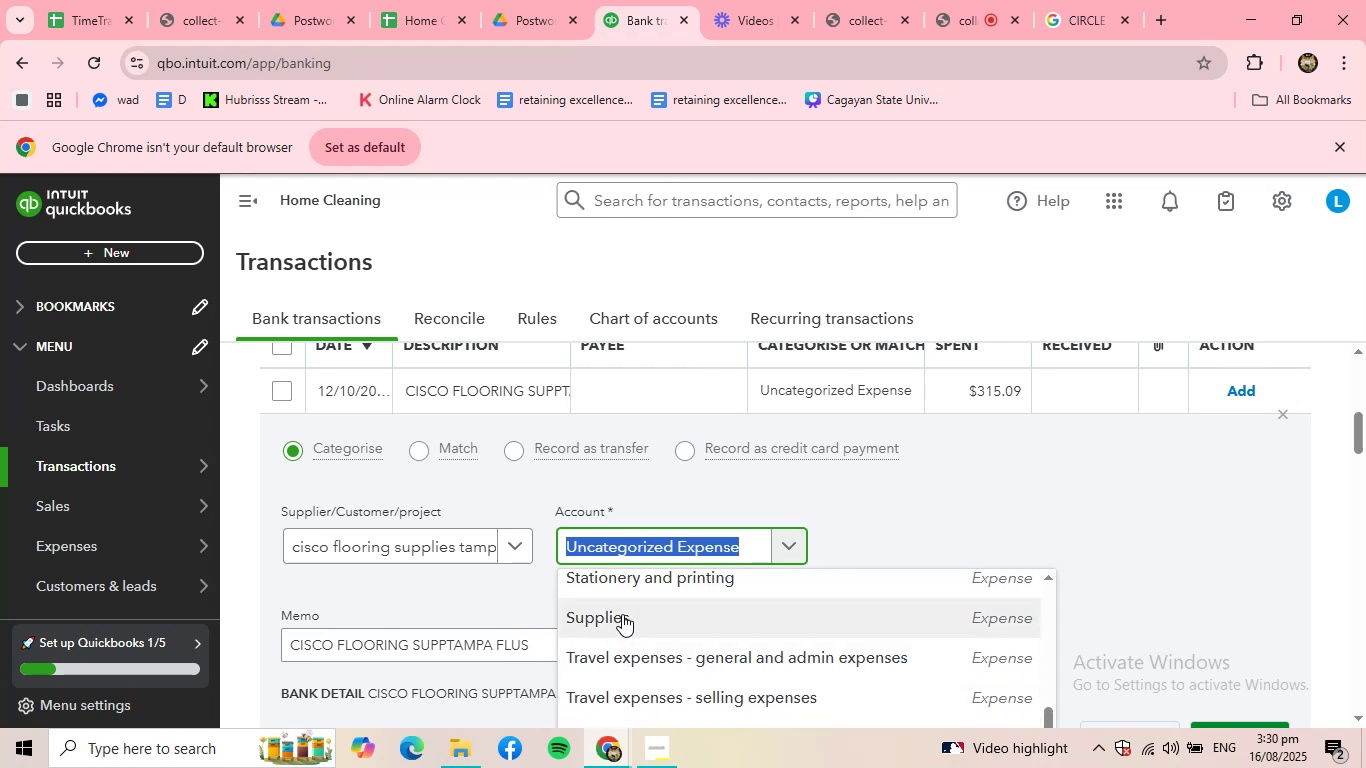 
left_click([622, 614])
 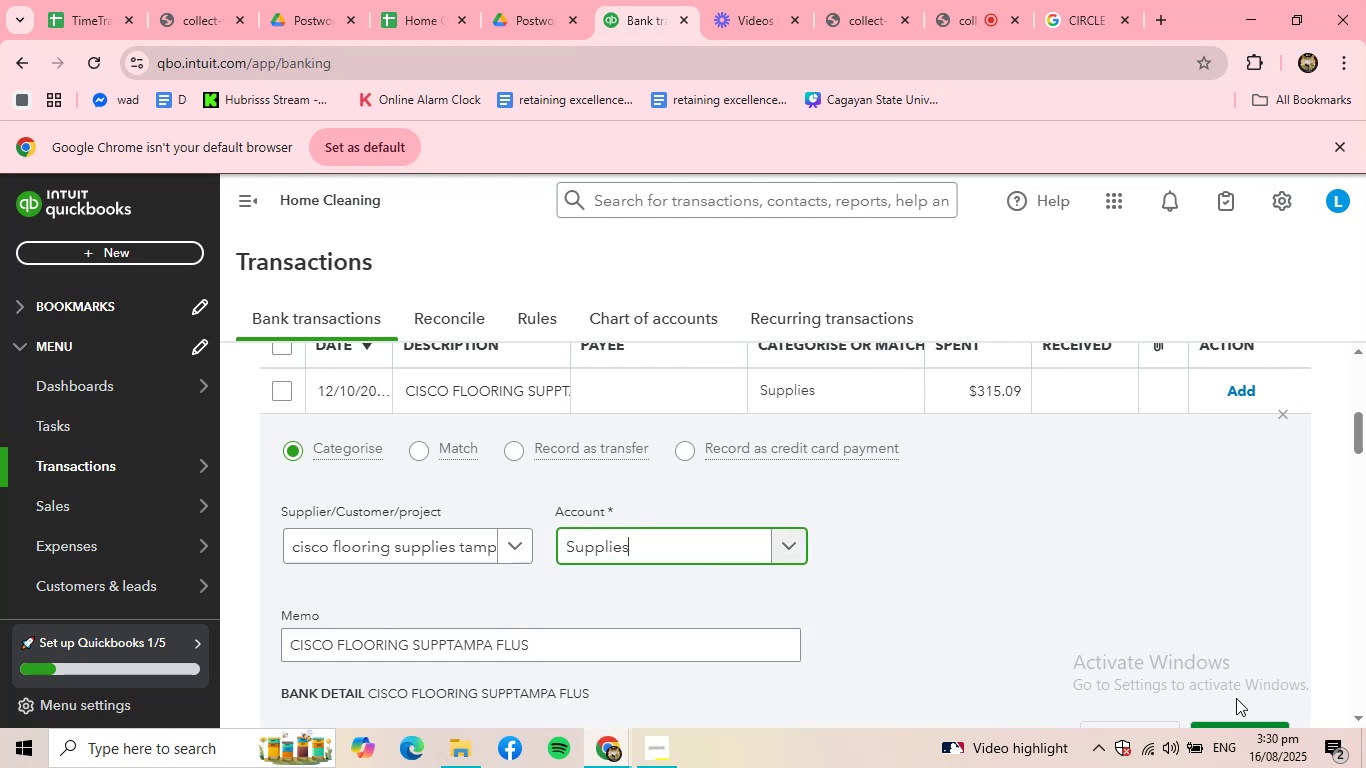 
scroll: coordinate [1232, 657], scroll_direction: down, amount: 1.0
 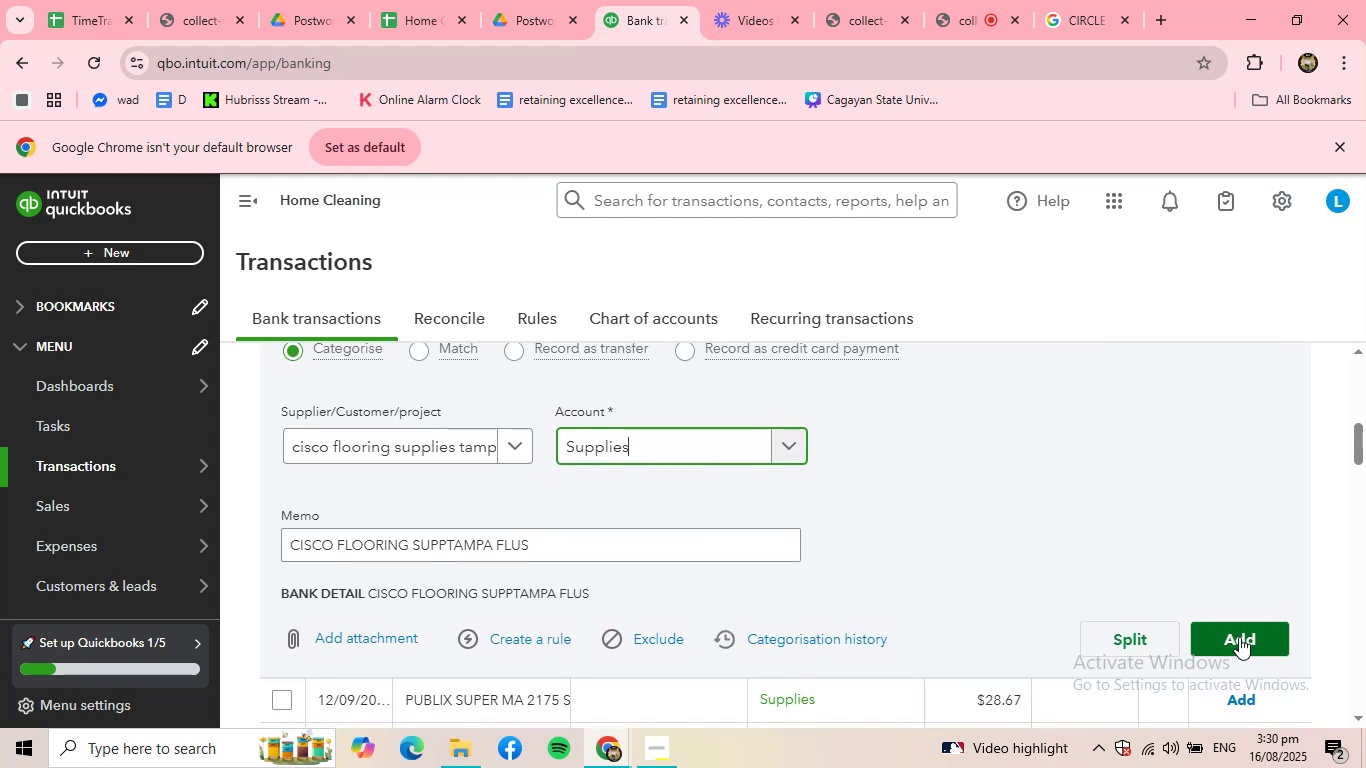 
left_click([1239, 637])
 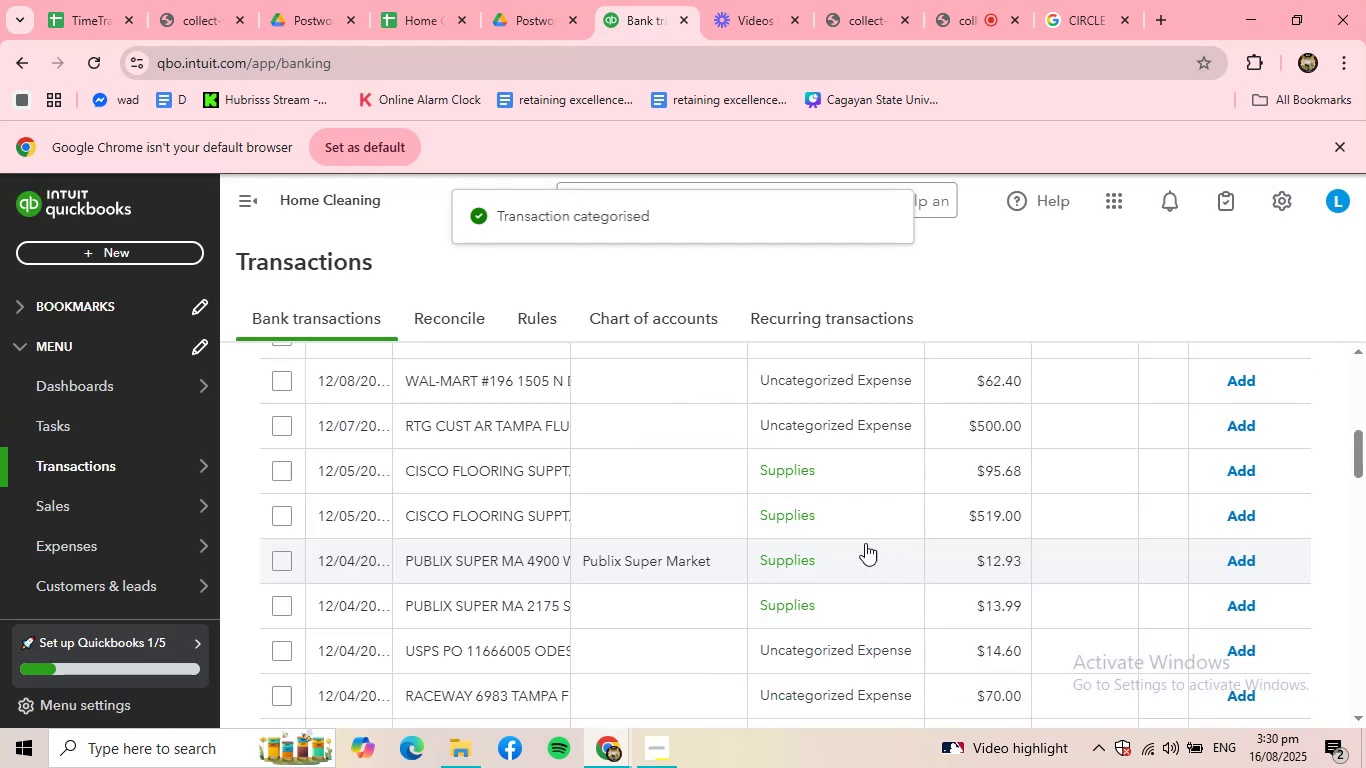 
scroll: coordinate [696, 549], scroll_direction: up, amount: 2.0
 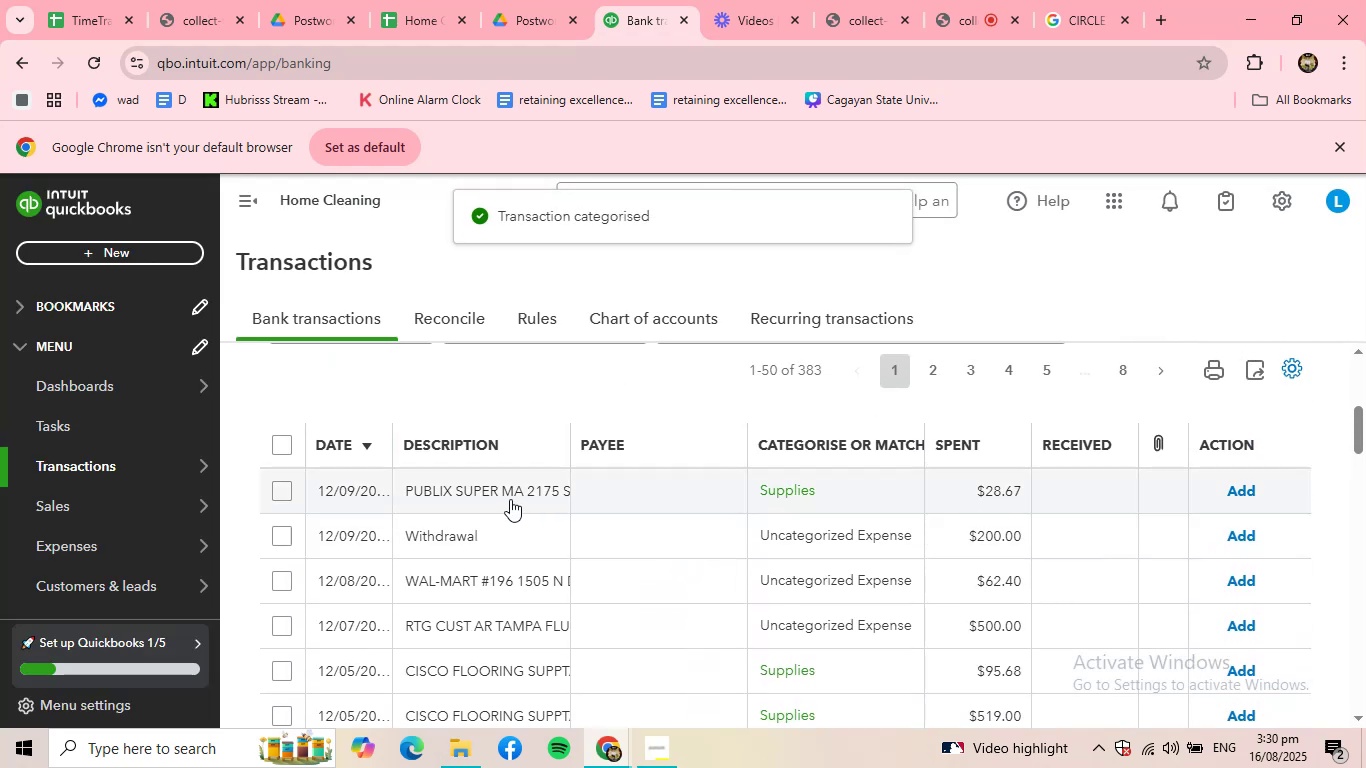 
left_click([509, 499])
 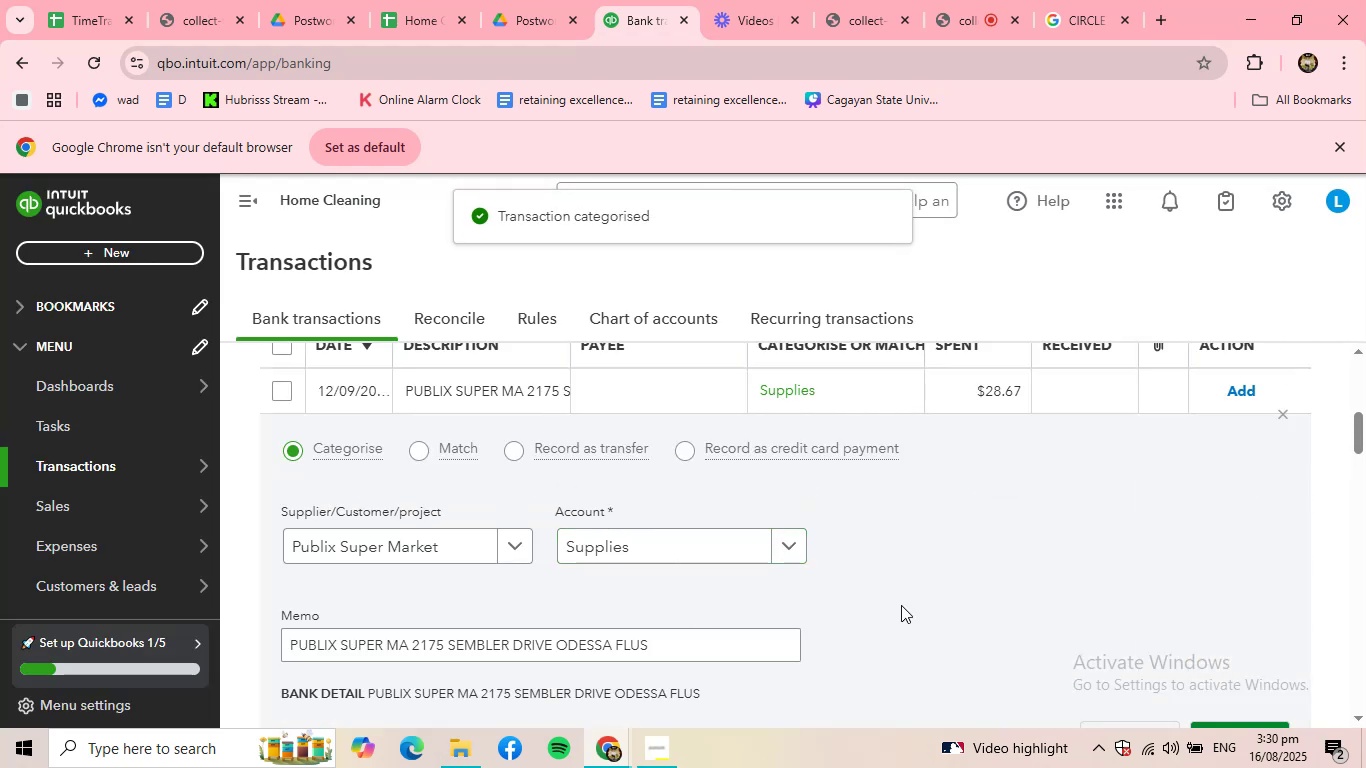 
scroll: coordinate [1137, 633], scroll_direction: down, amount: 2.0
 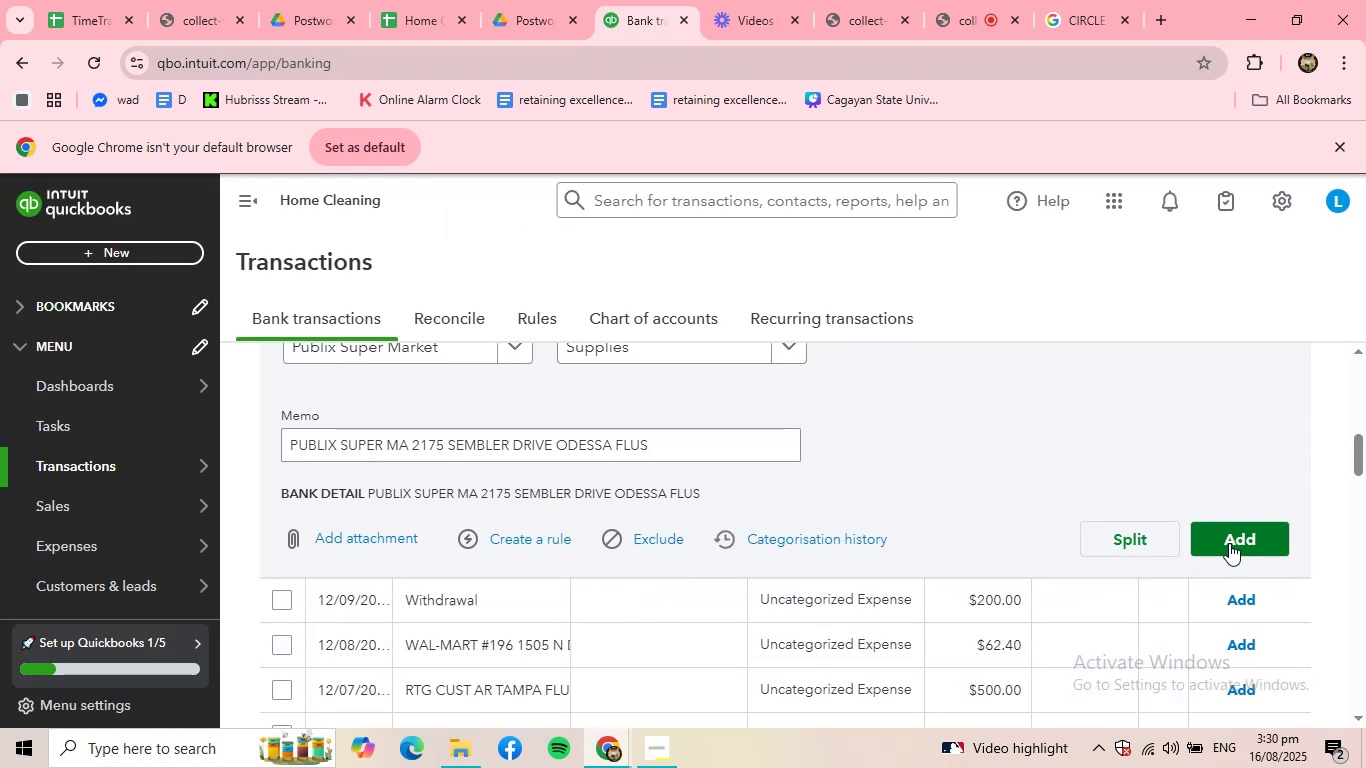 
left_click([1229, 543])
 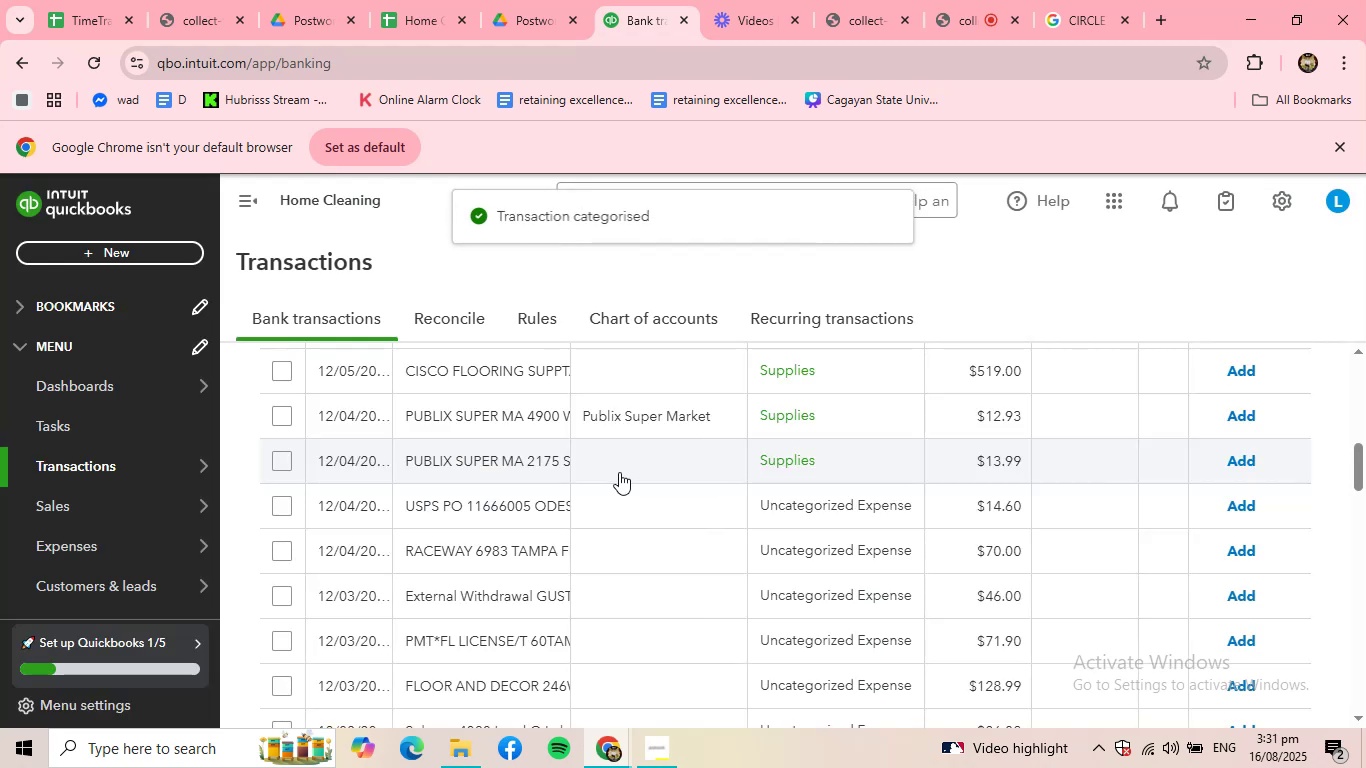 
left_click([534, 362])
 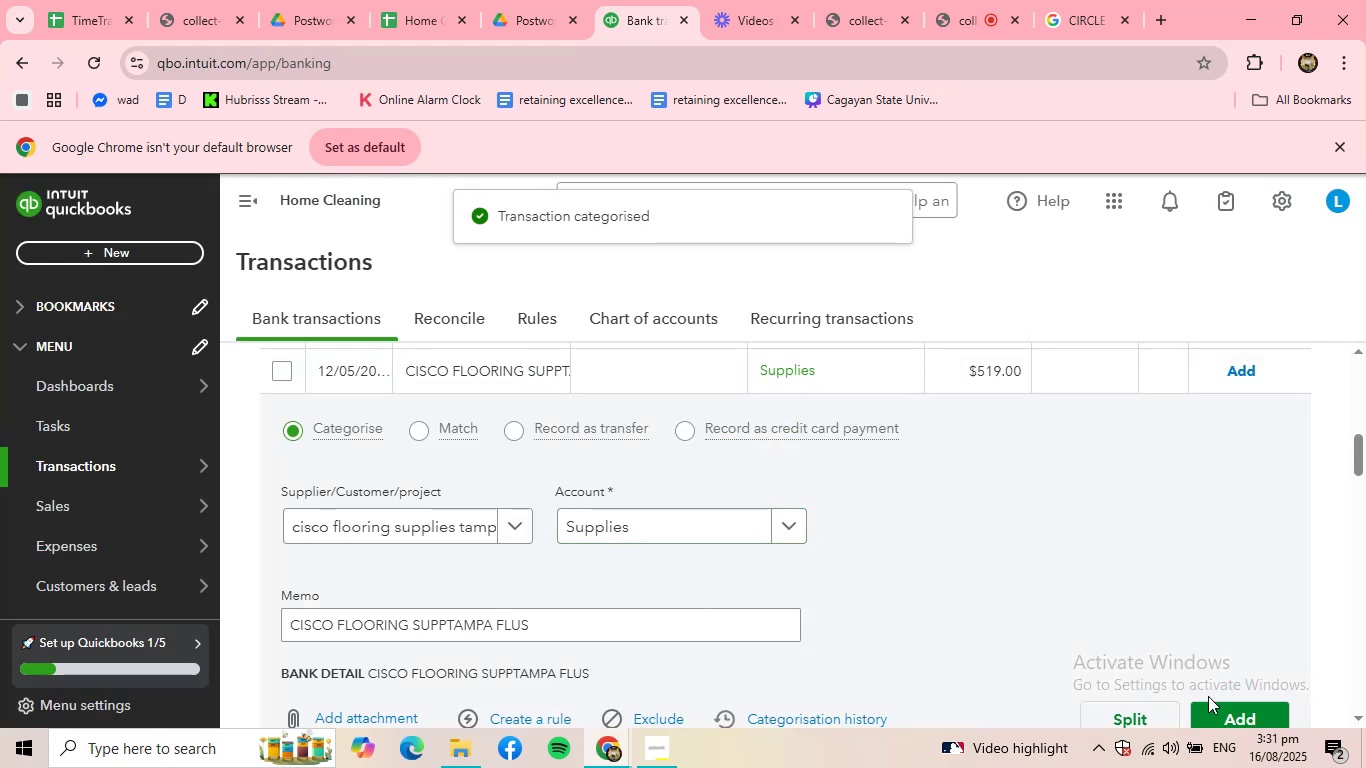 
left_click([1222, 707])
 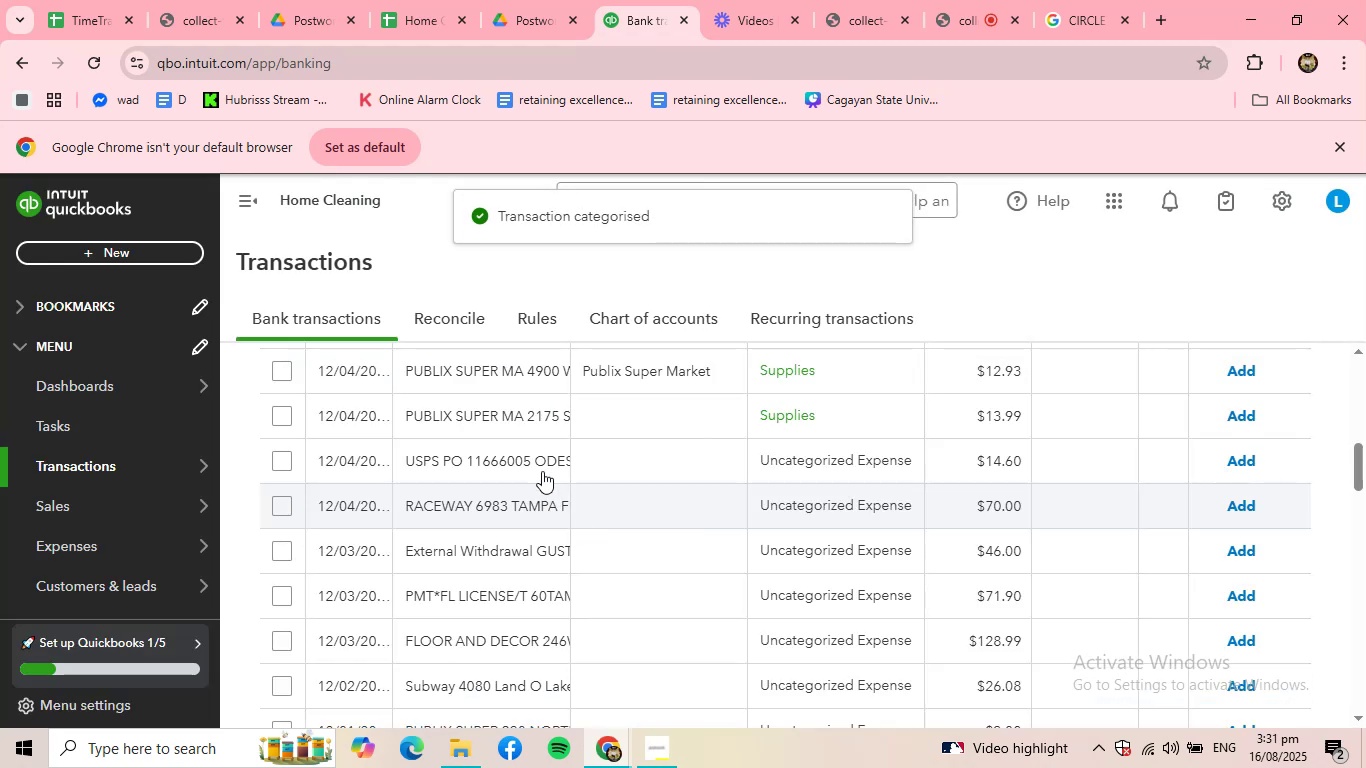 
left_click([511, 366])
 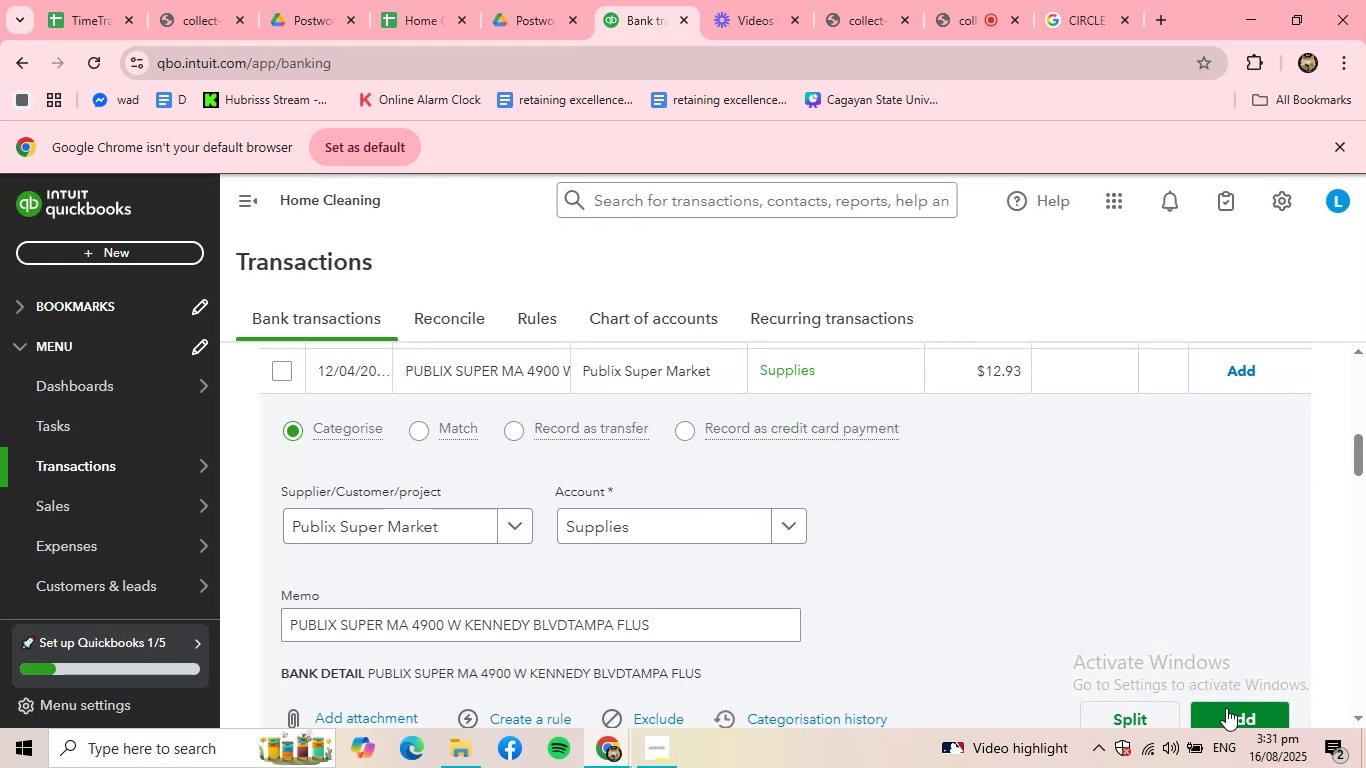 
left_click([1232, 710])
 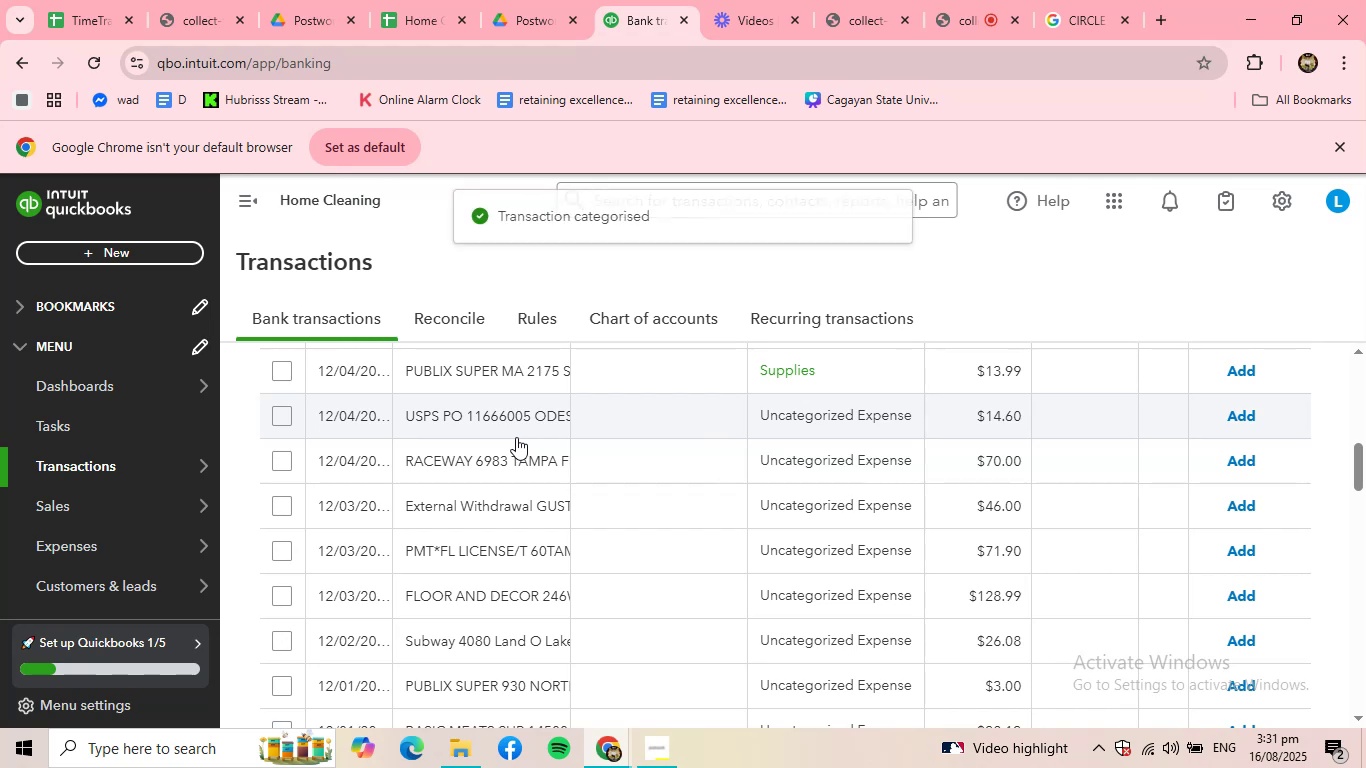 
left_click([481, 377])
 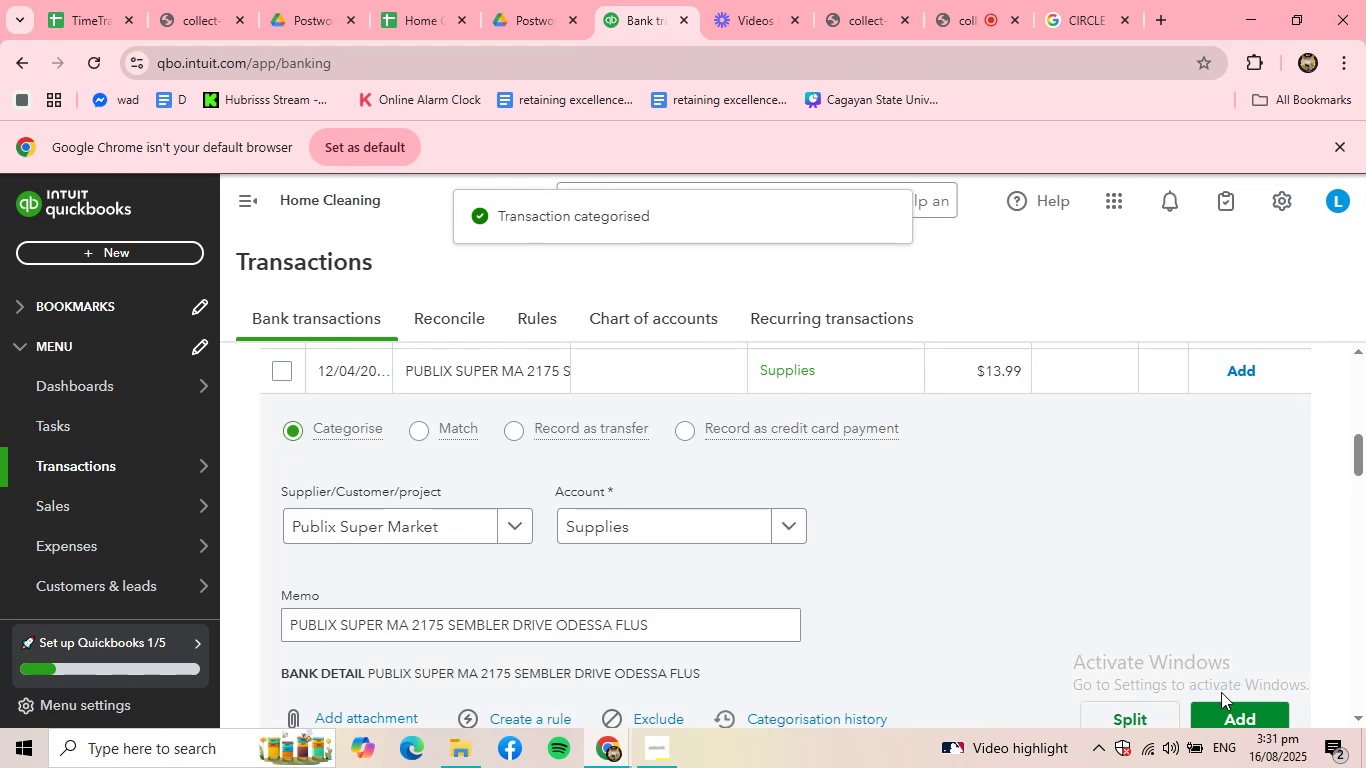 
left_click([1229, 704])
 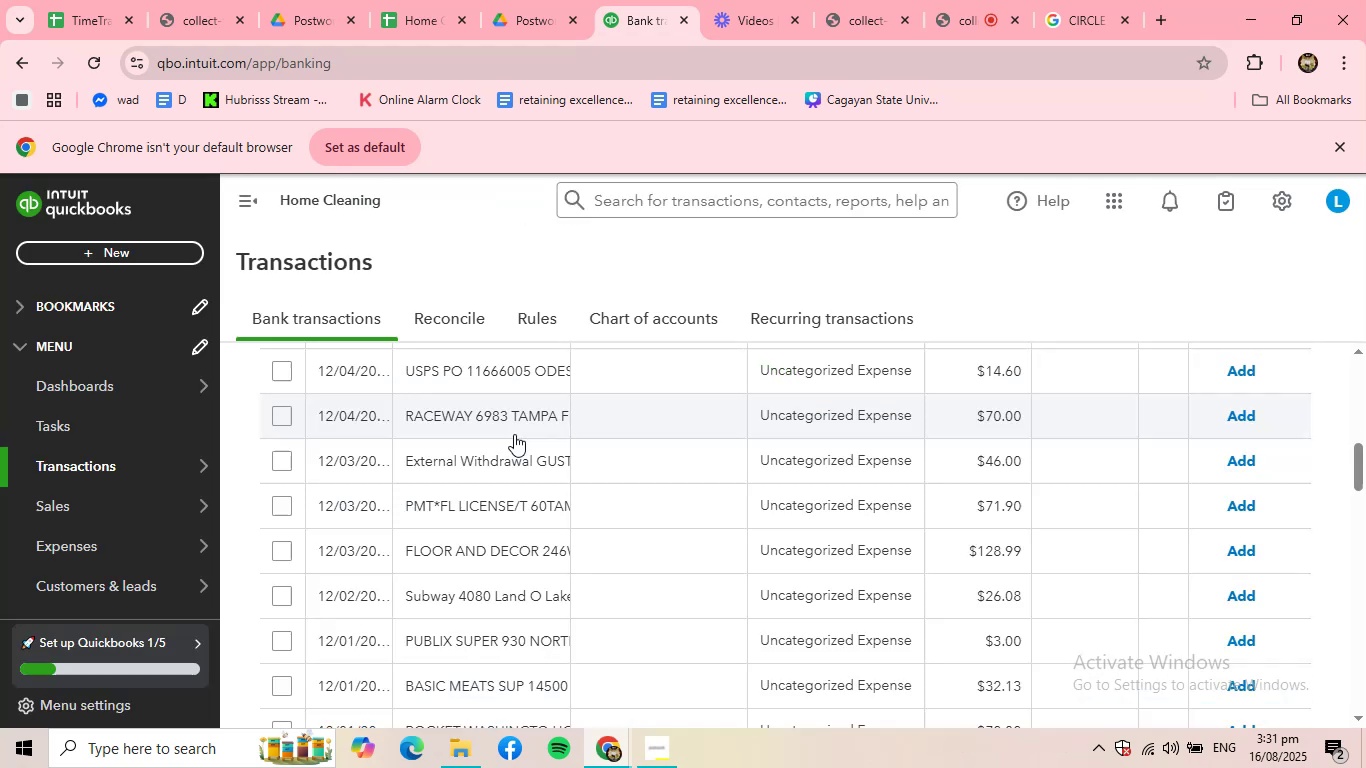 
wait(5.54)
 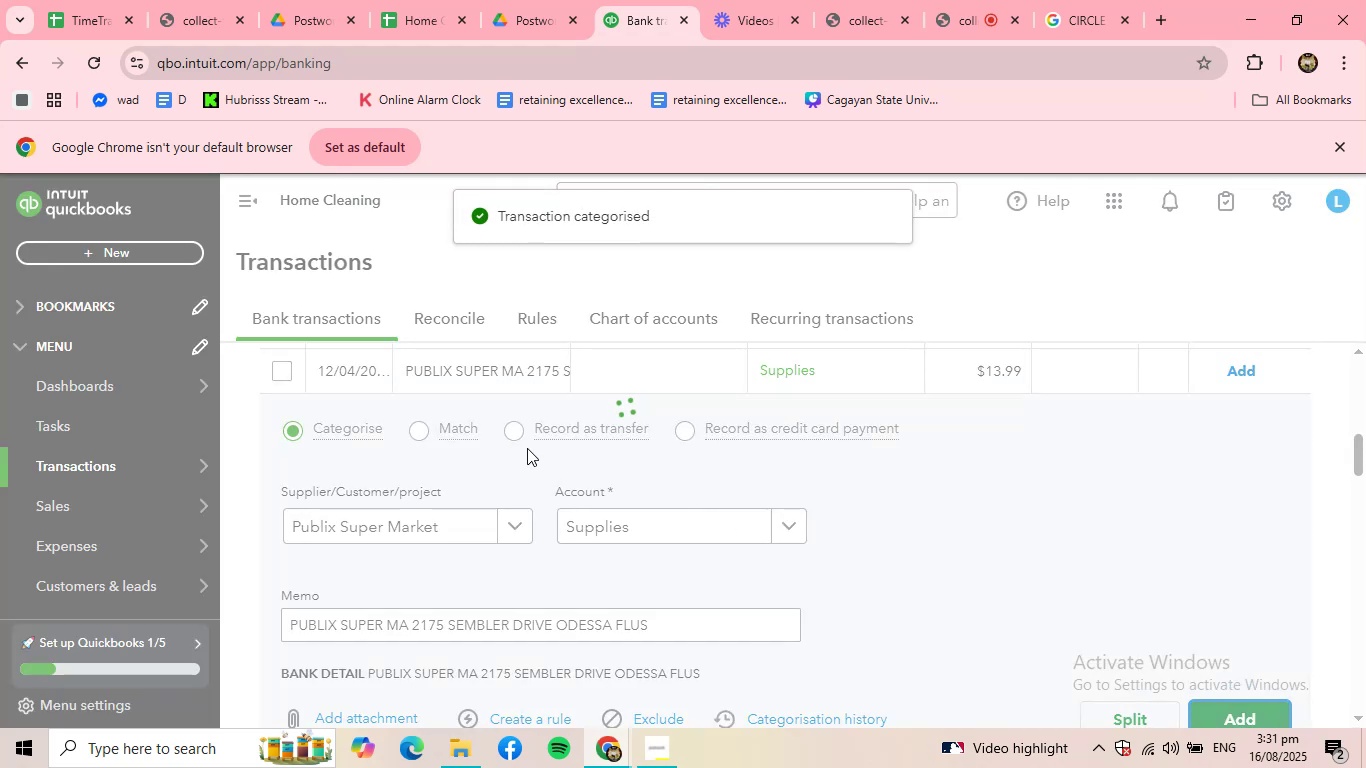 
left_click([526, 364])
 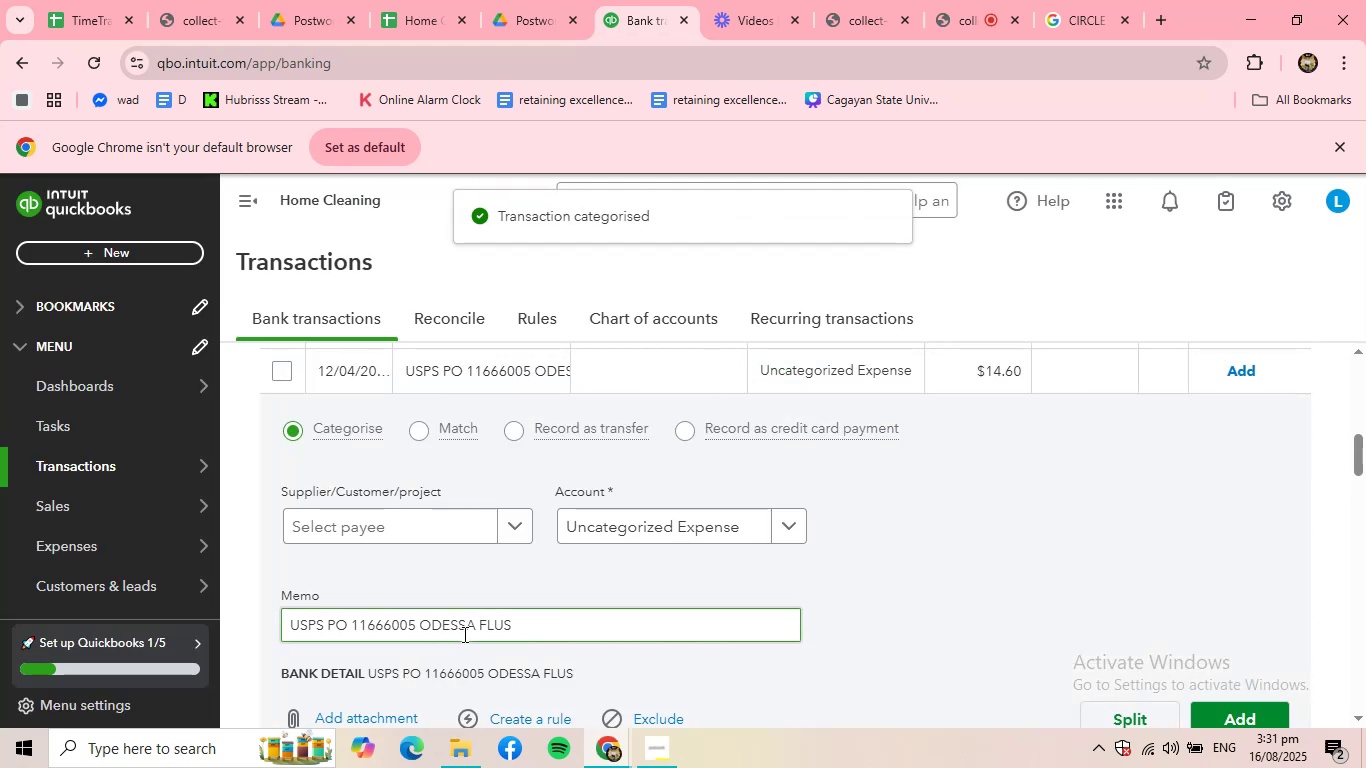 
left_click_drag(start_coordinate=[529, 622], to_coordinate=[74, 612])
 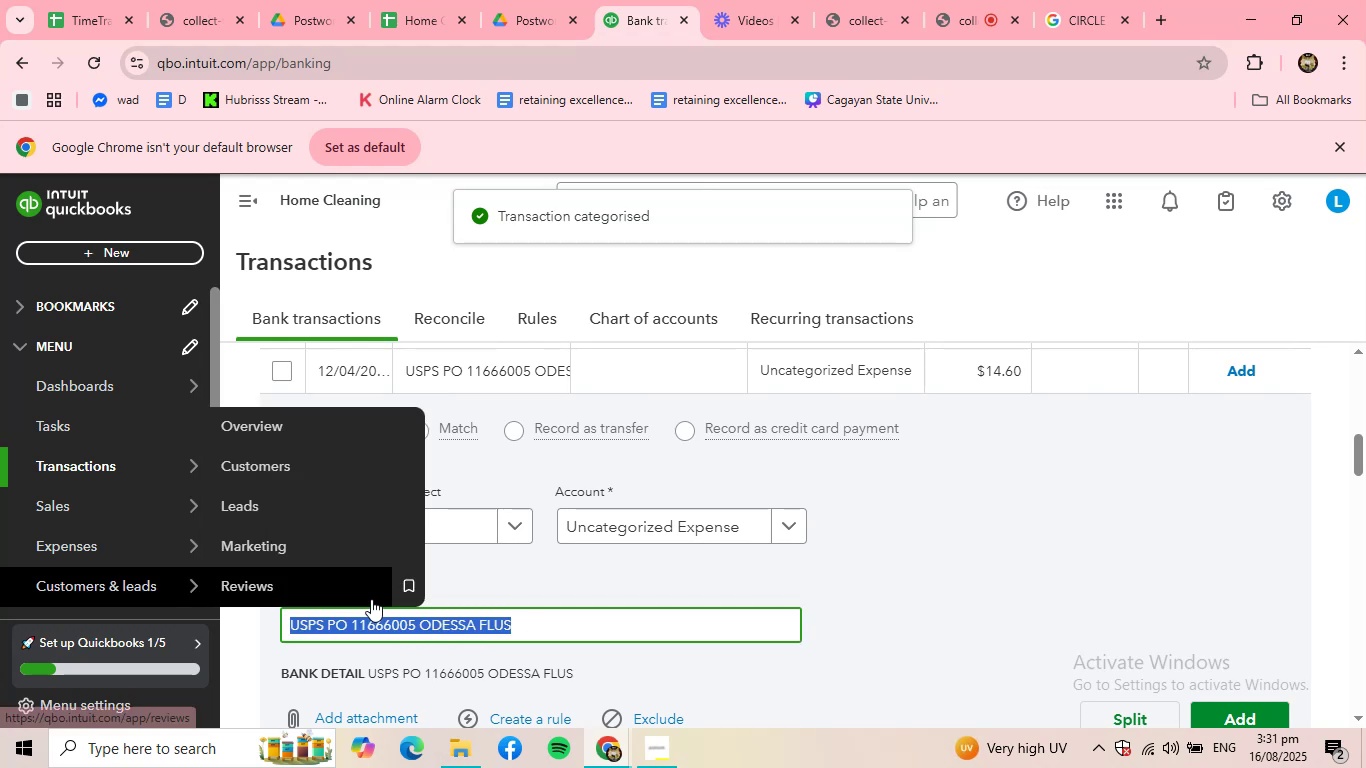 
key(Control+C)
 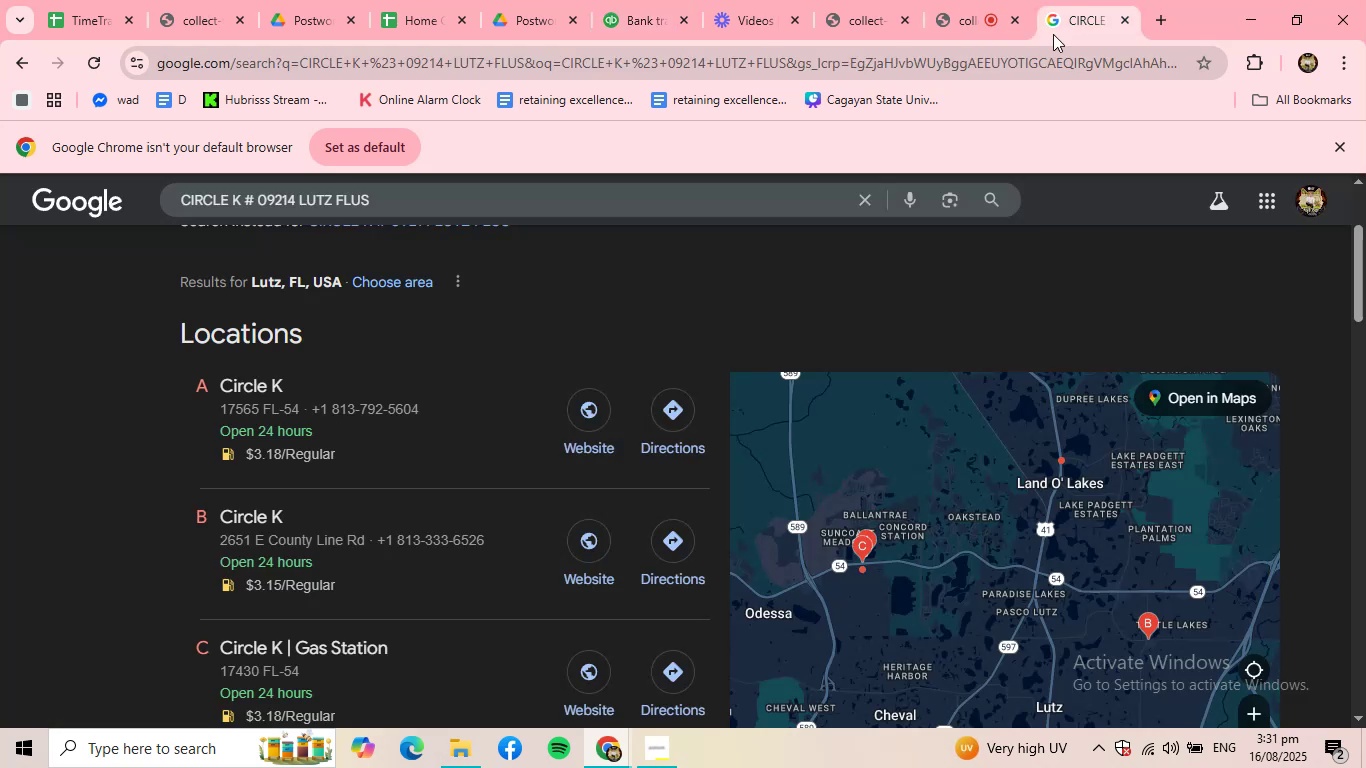 
double_click([995, 69])
 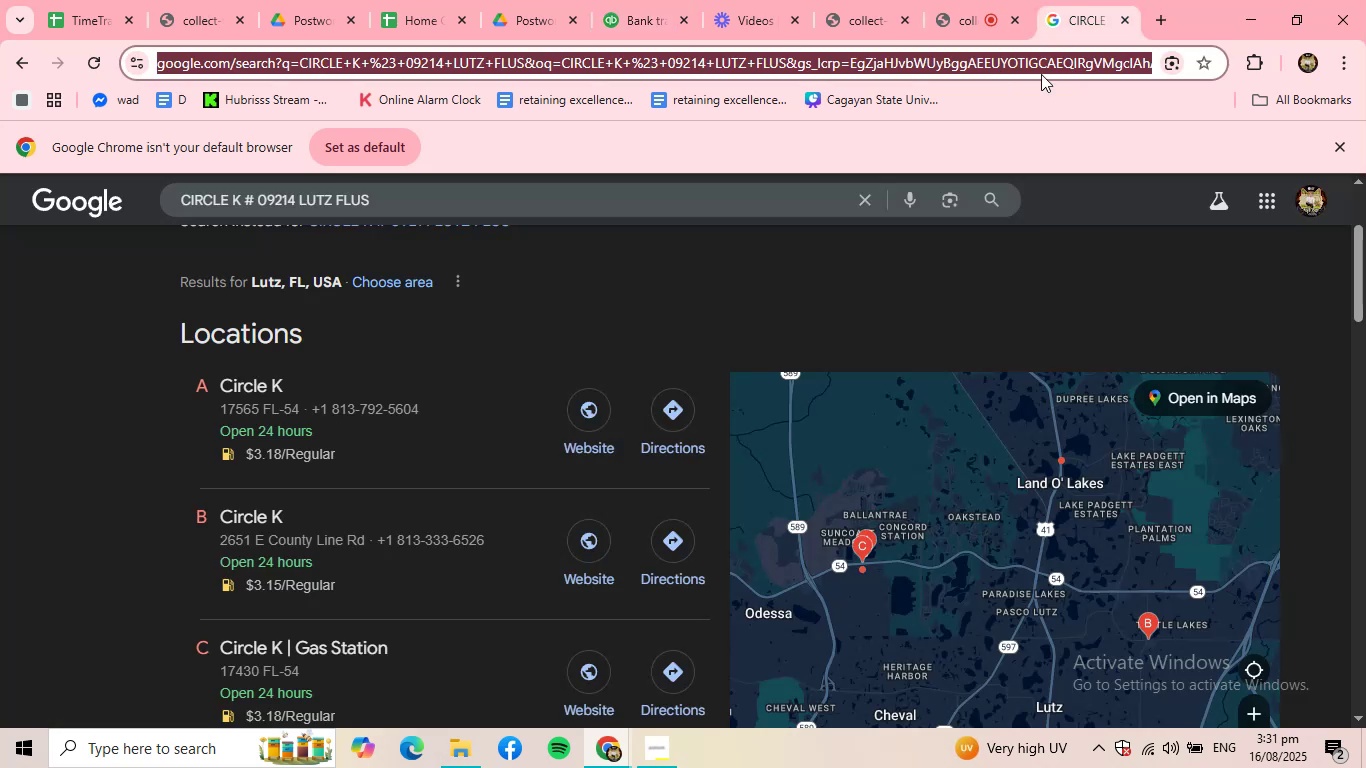 
key(Control+ControlLeft)
 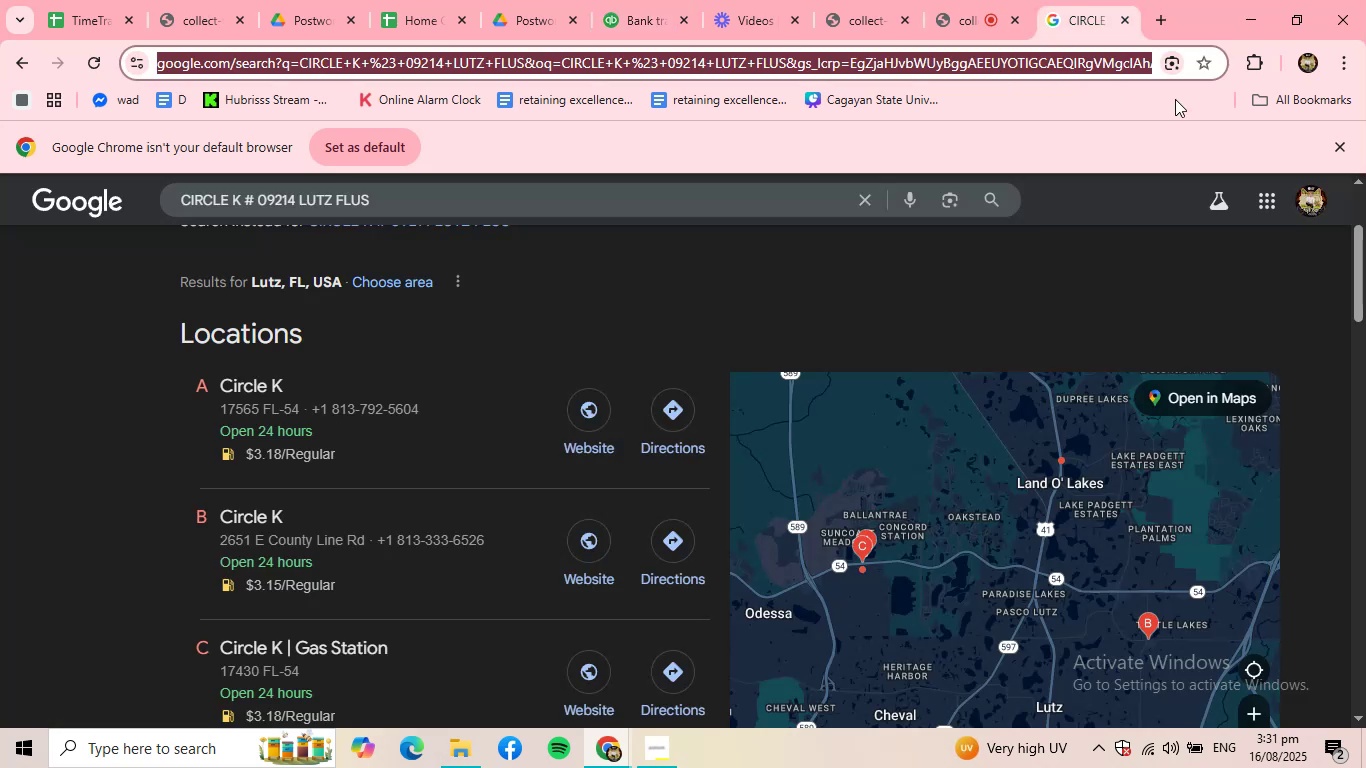 
key(Control+V)
 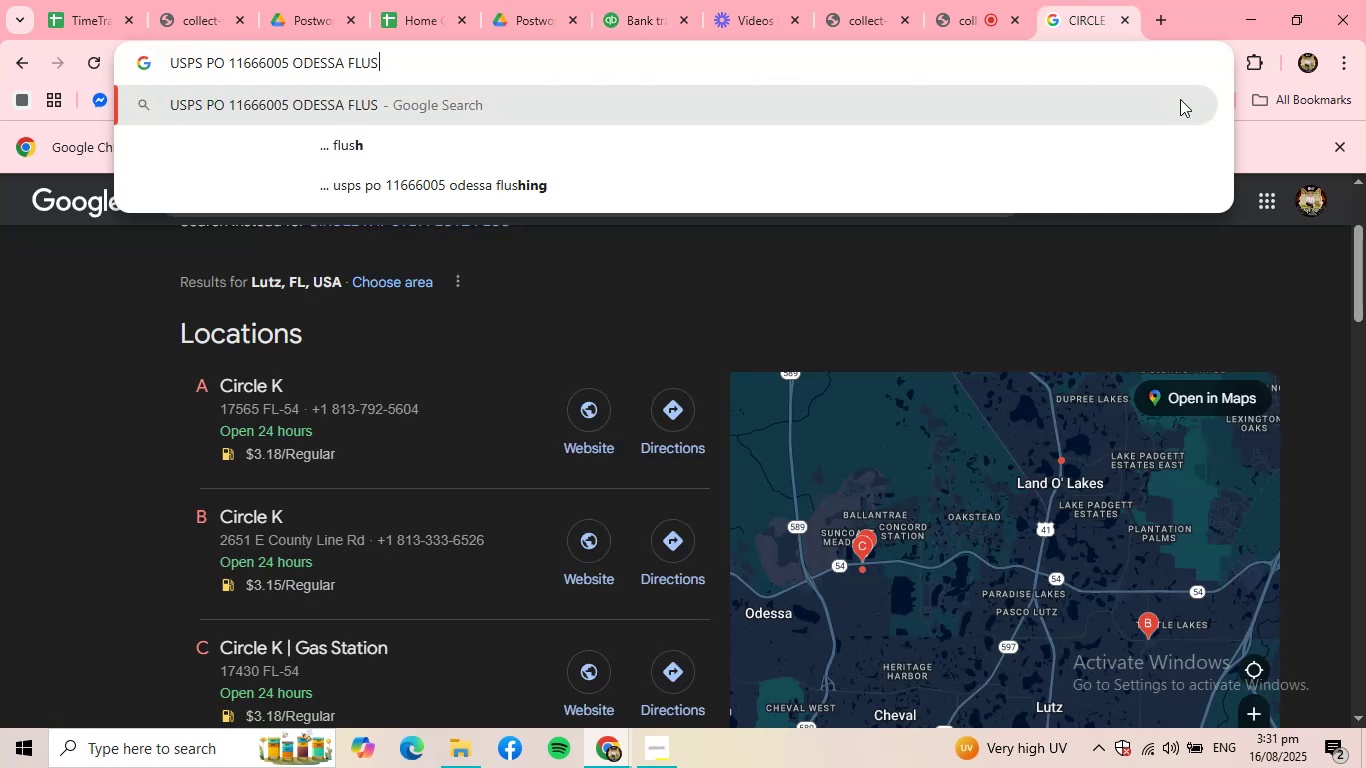 
key(NumpadEnter)
 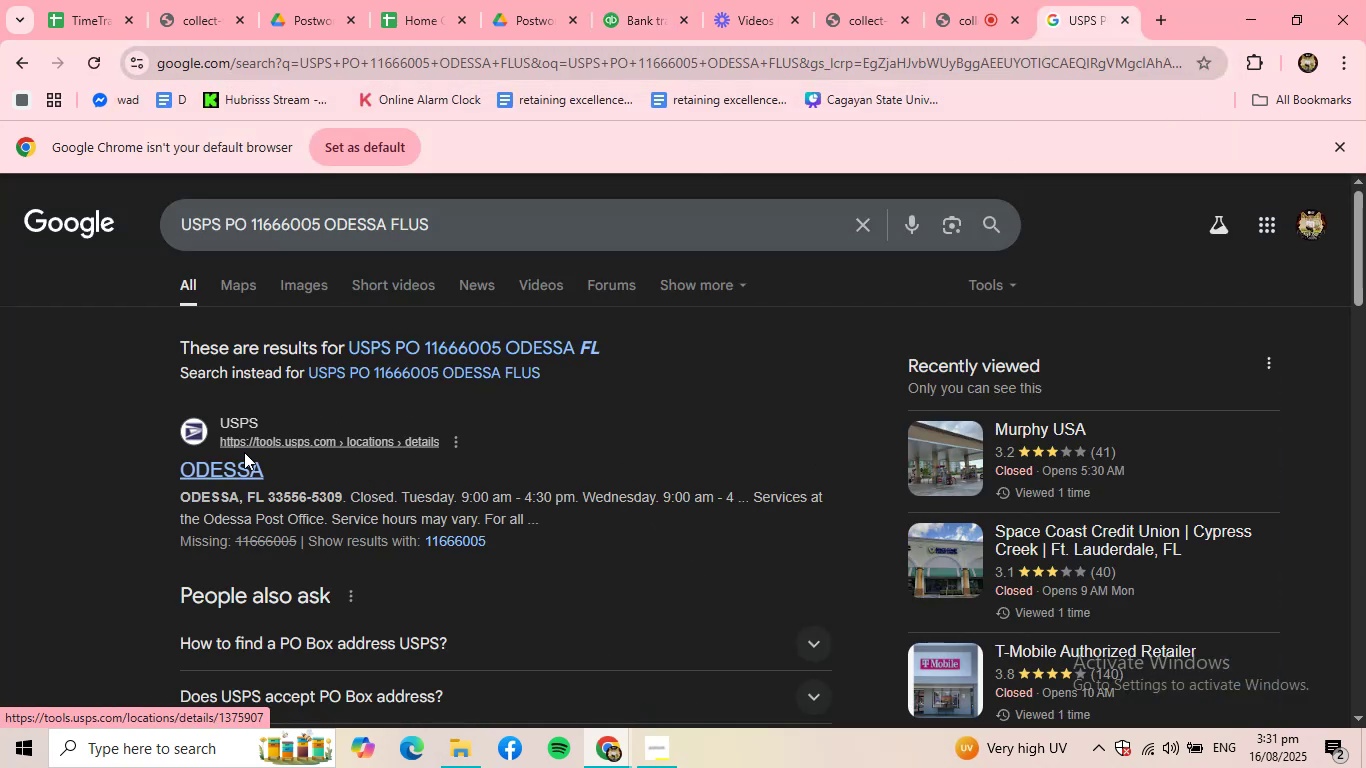 
wait(6.87)
 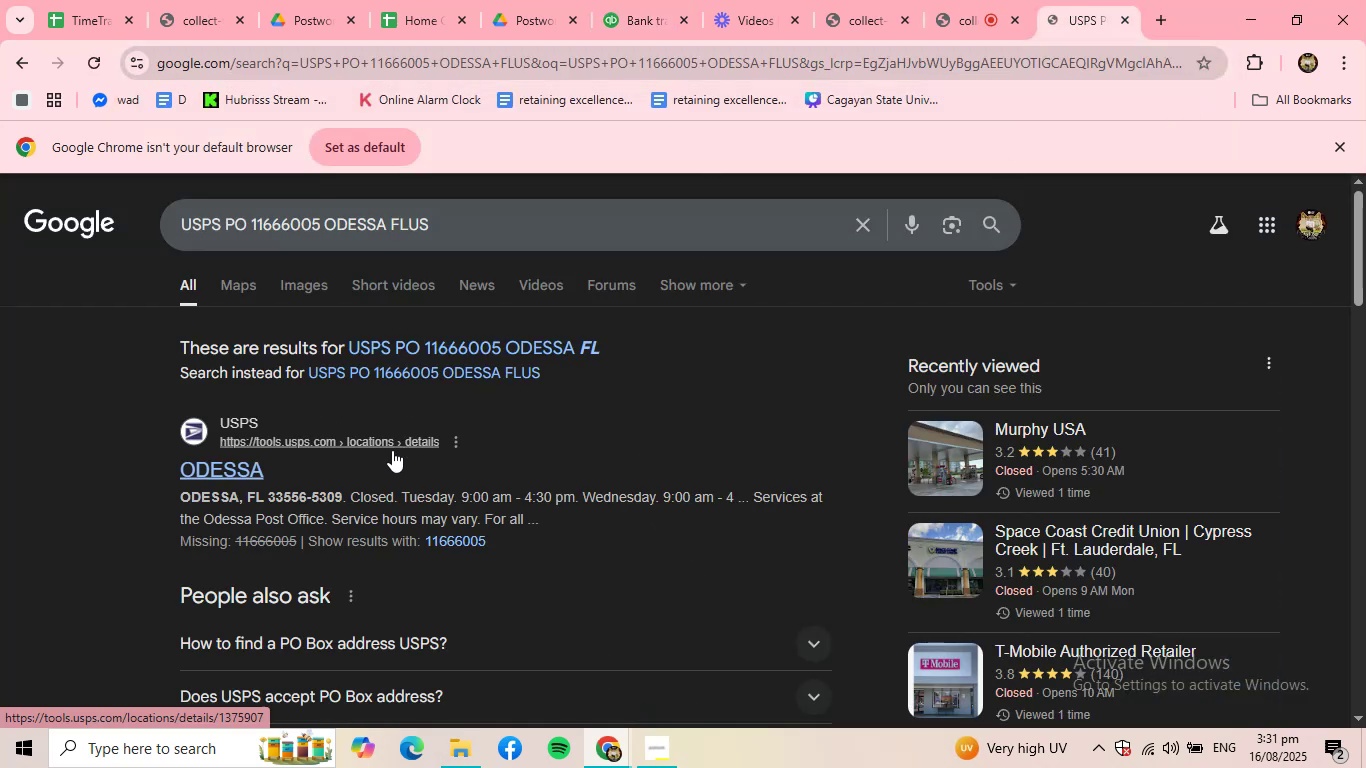 
left_click([633, 12])
 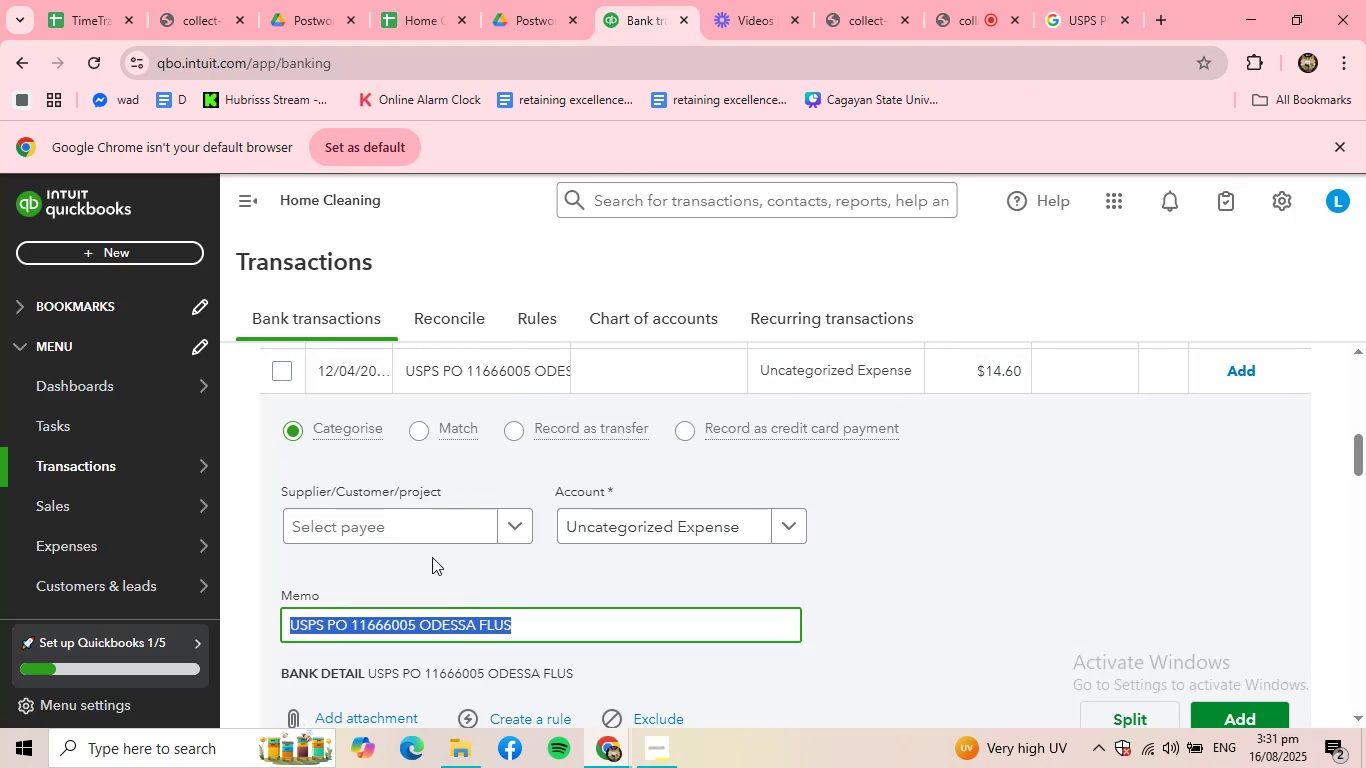 
left_click([402, 520])
 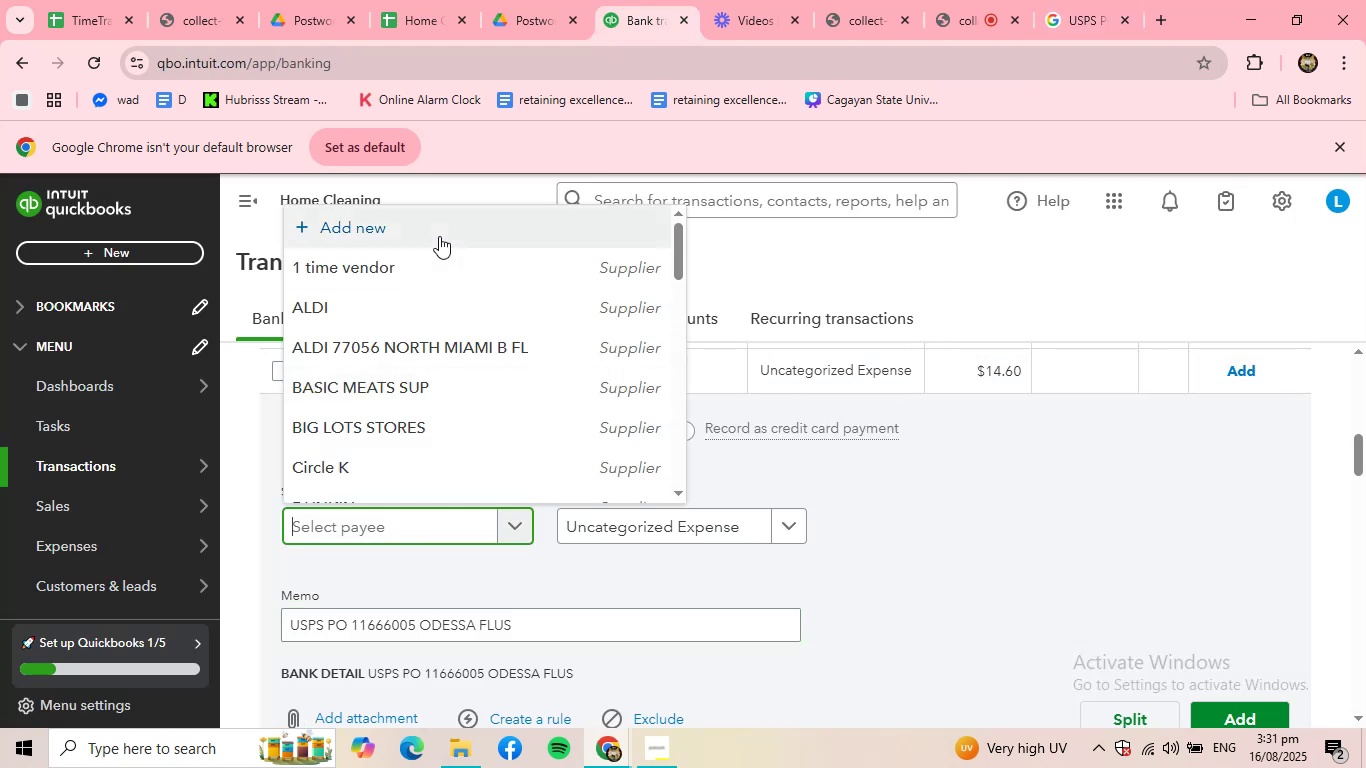 
left_click([439, 236])
 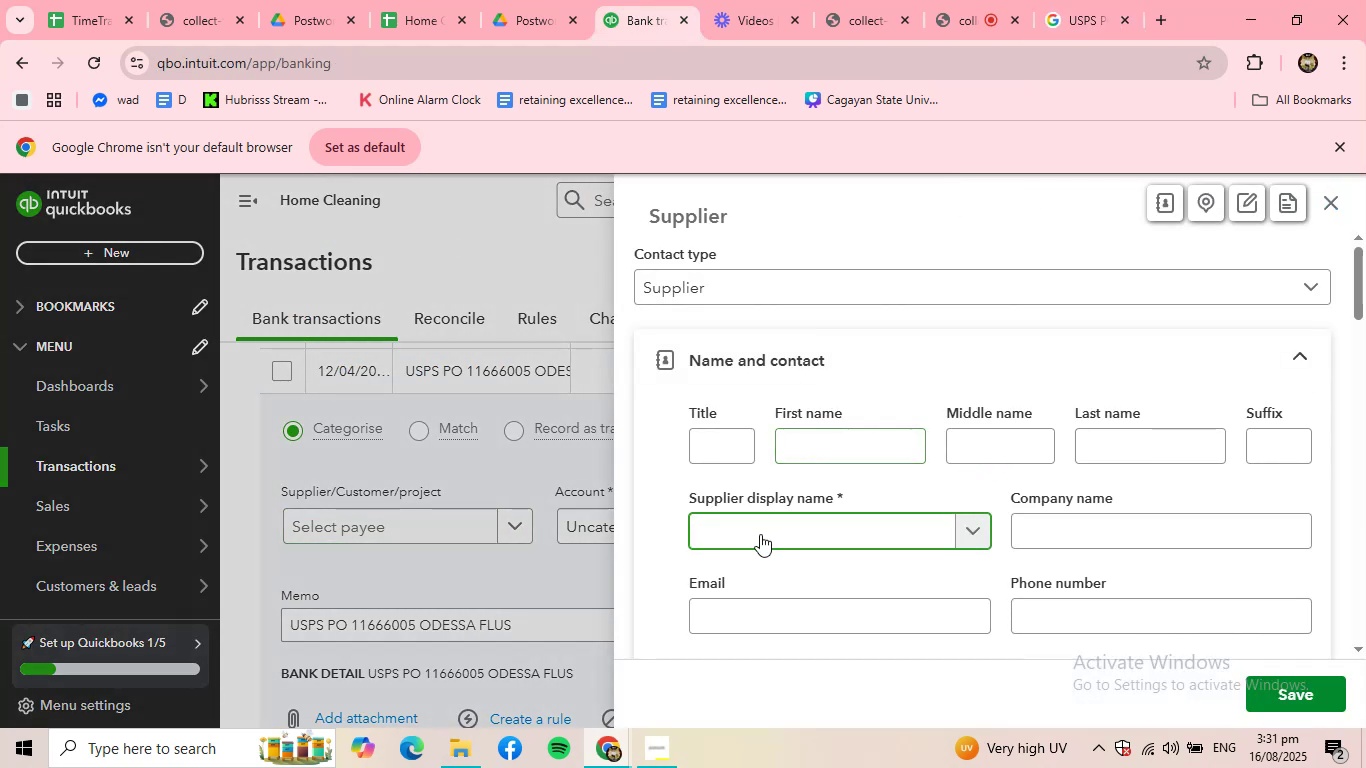 
type(USPS PO)
 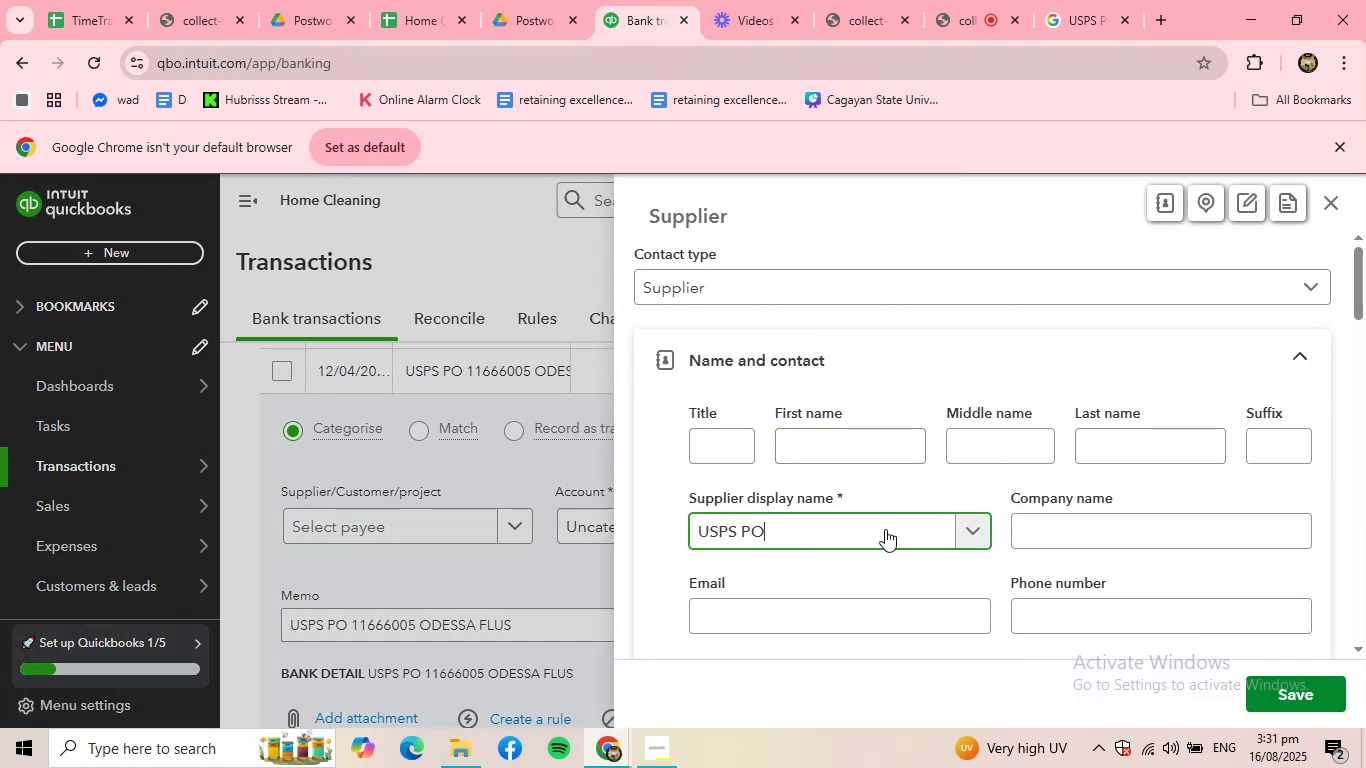 
left_click([1325, 690])
 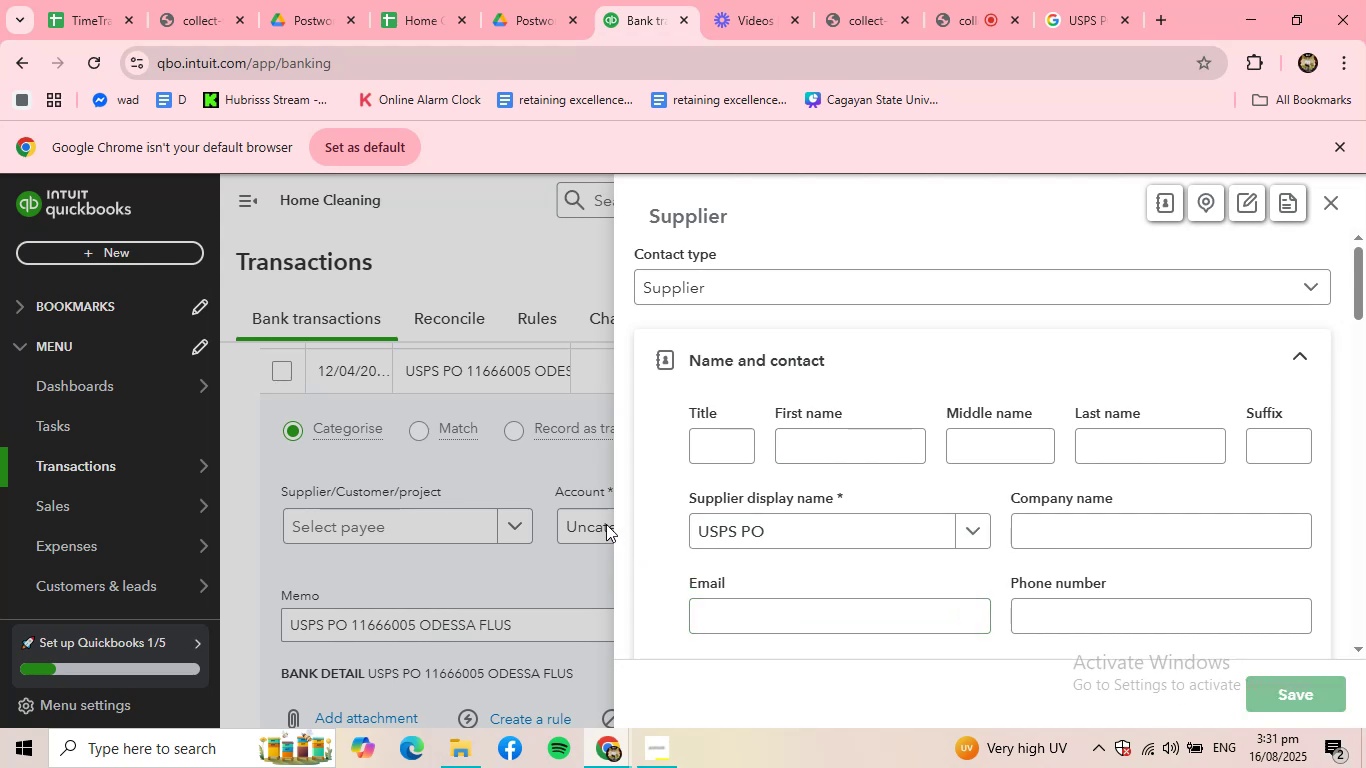 
wait(6.62)
 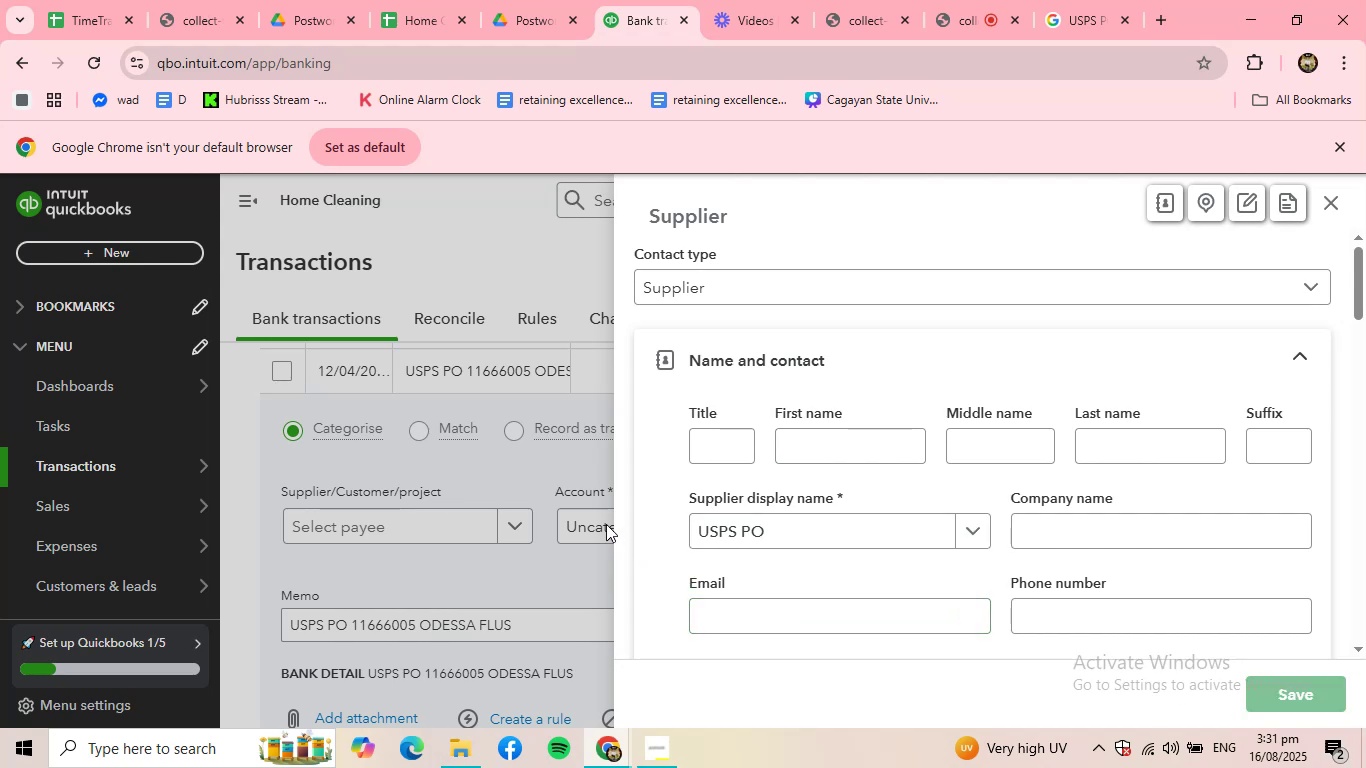 
scroll: coordinate [881, 586], scroll_direction: down, amount: 2.0
 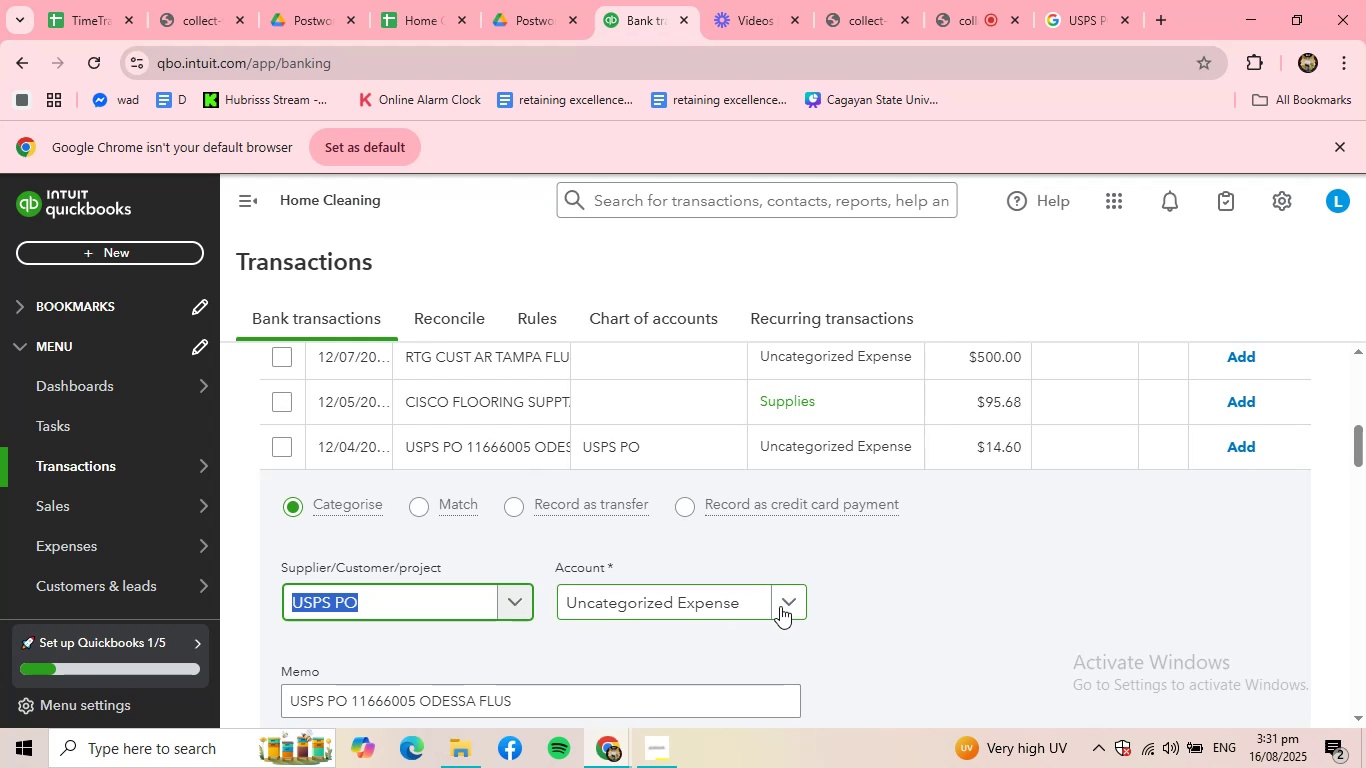 
left_click([785, 604])
 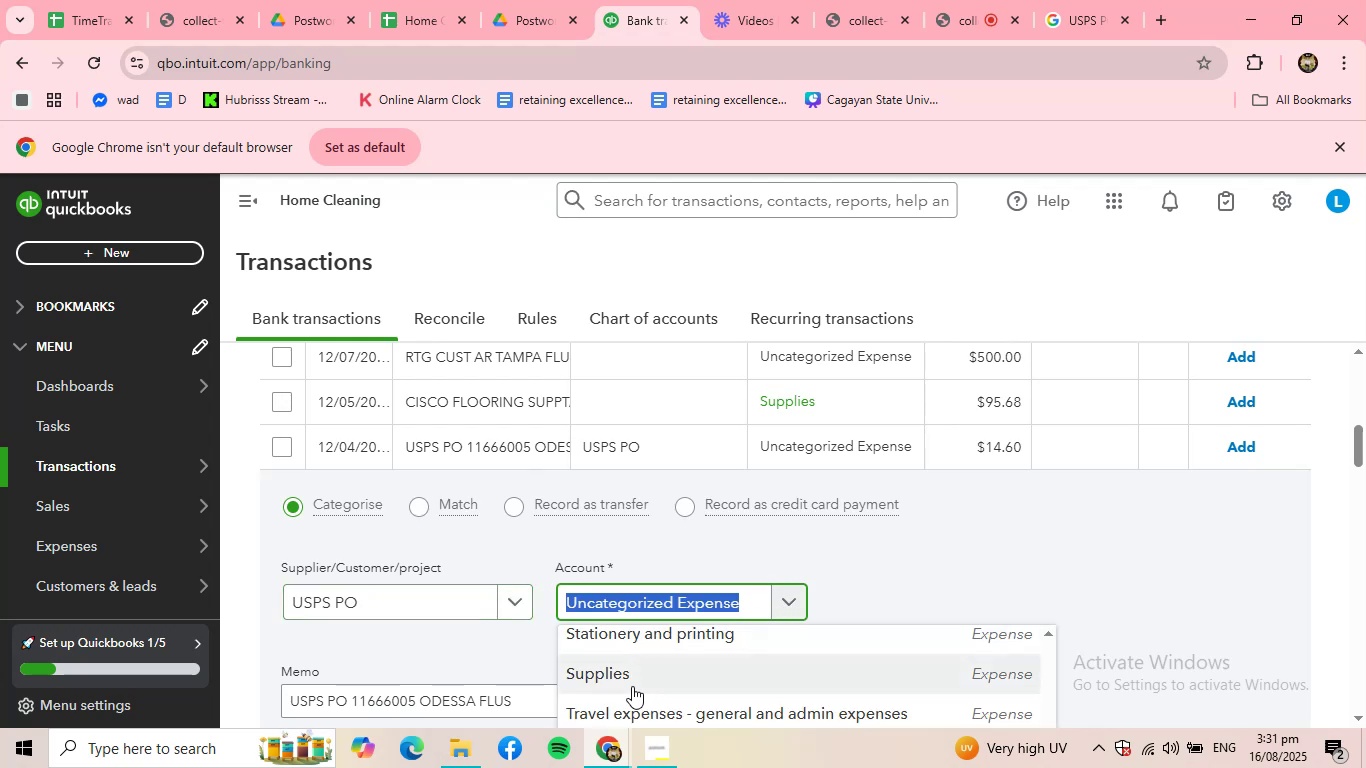 
left_click([632, 686])
 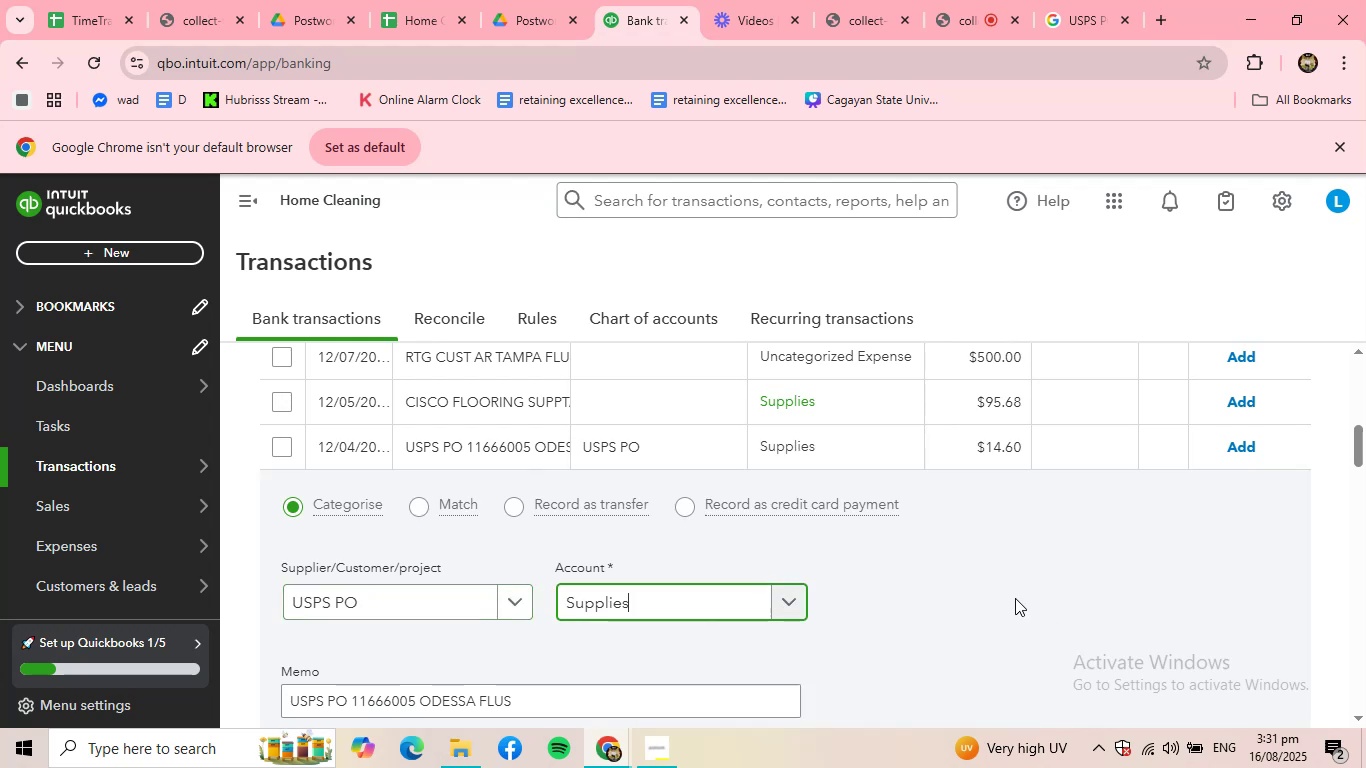 
scroll: coordinate [1022, 598], scroll_direction: down, amount: 2.0
 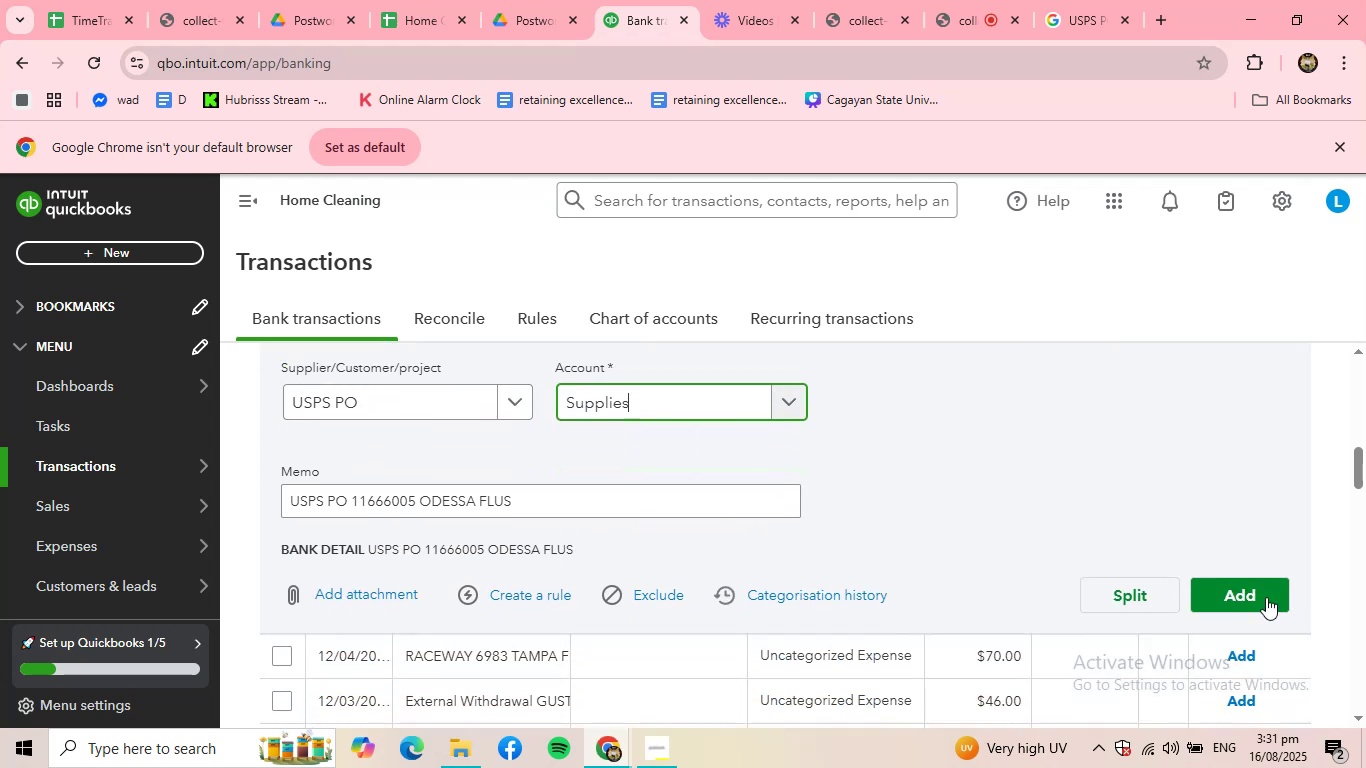 
left_click([1264, 596])
 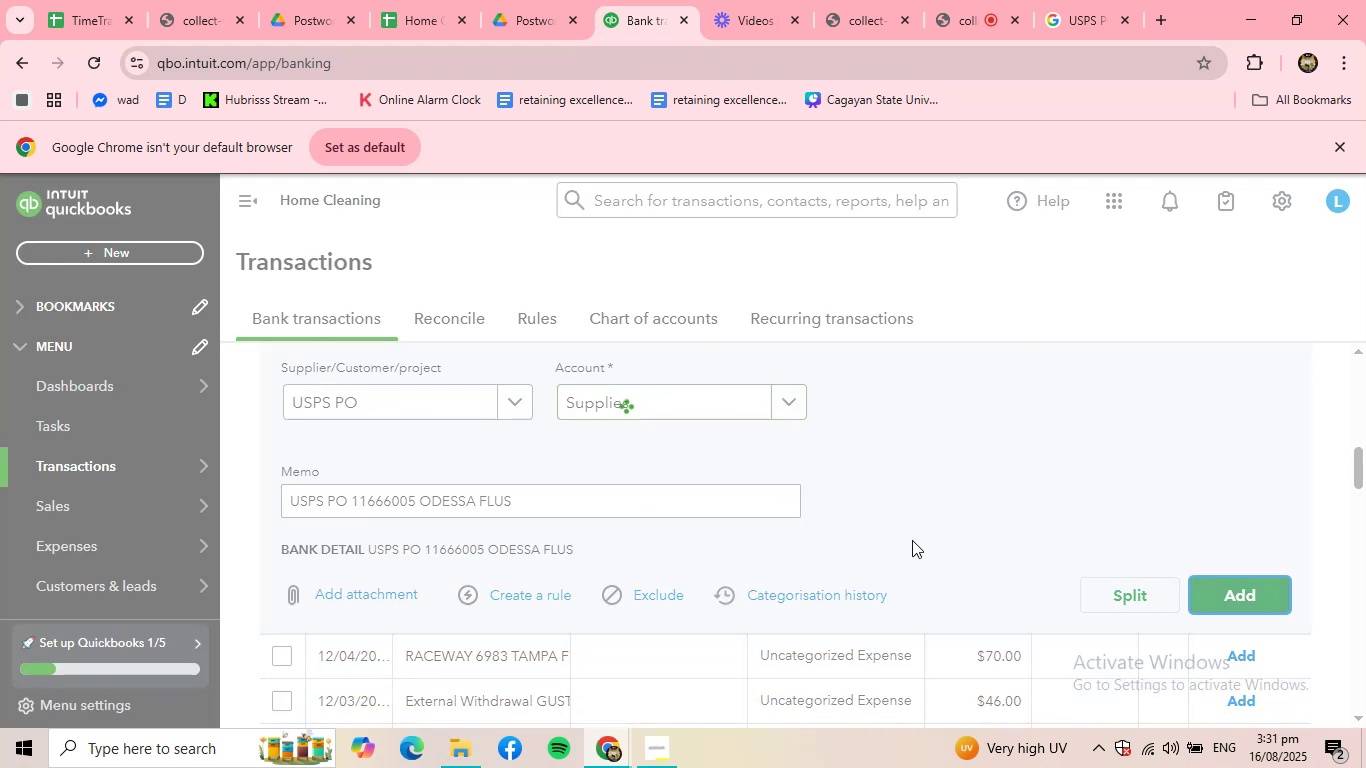 
scroll: coordinate [636, 571], scroll_direction: up, amount: 6.0
 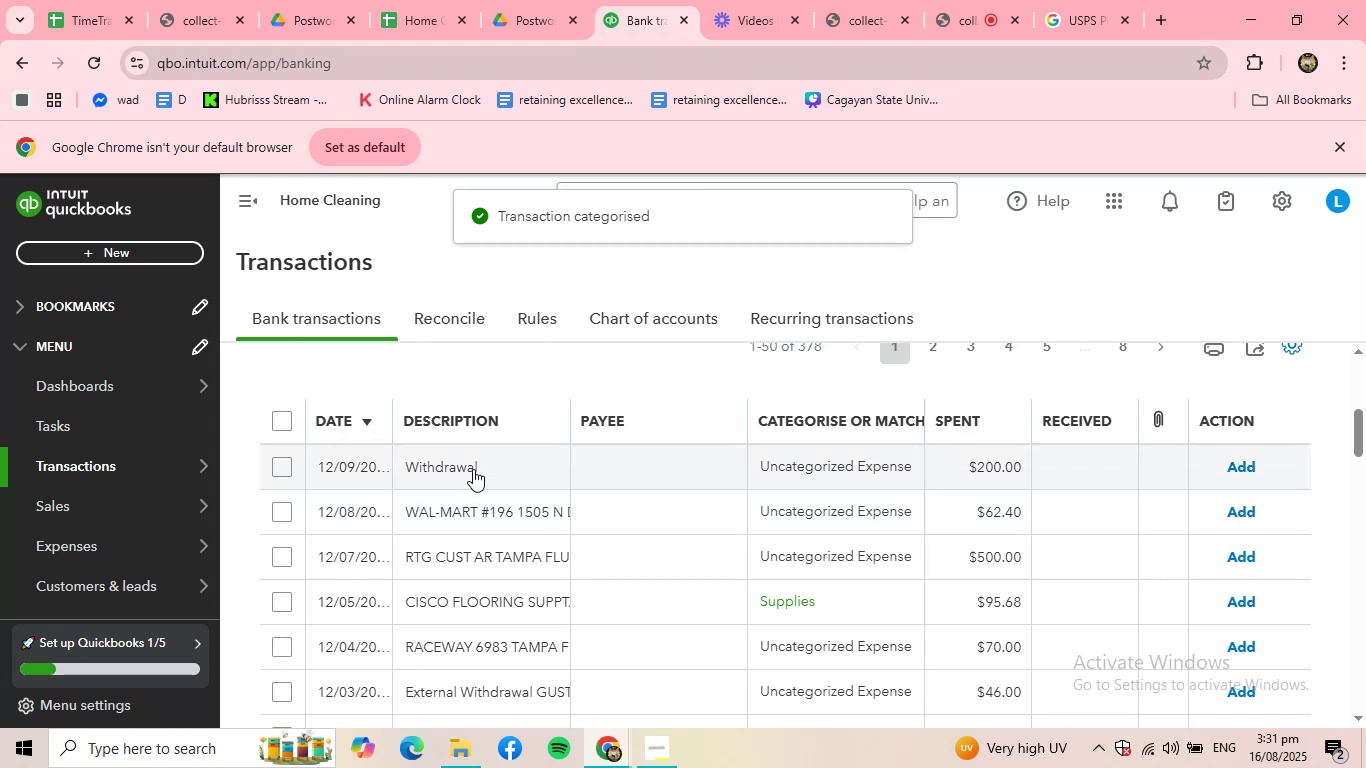 
left_click([476, 466])
 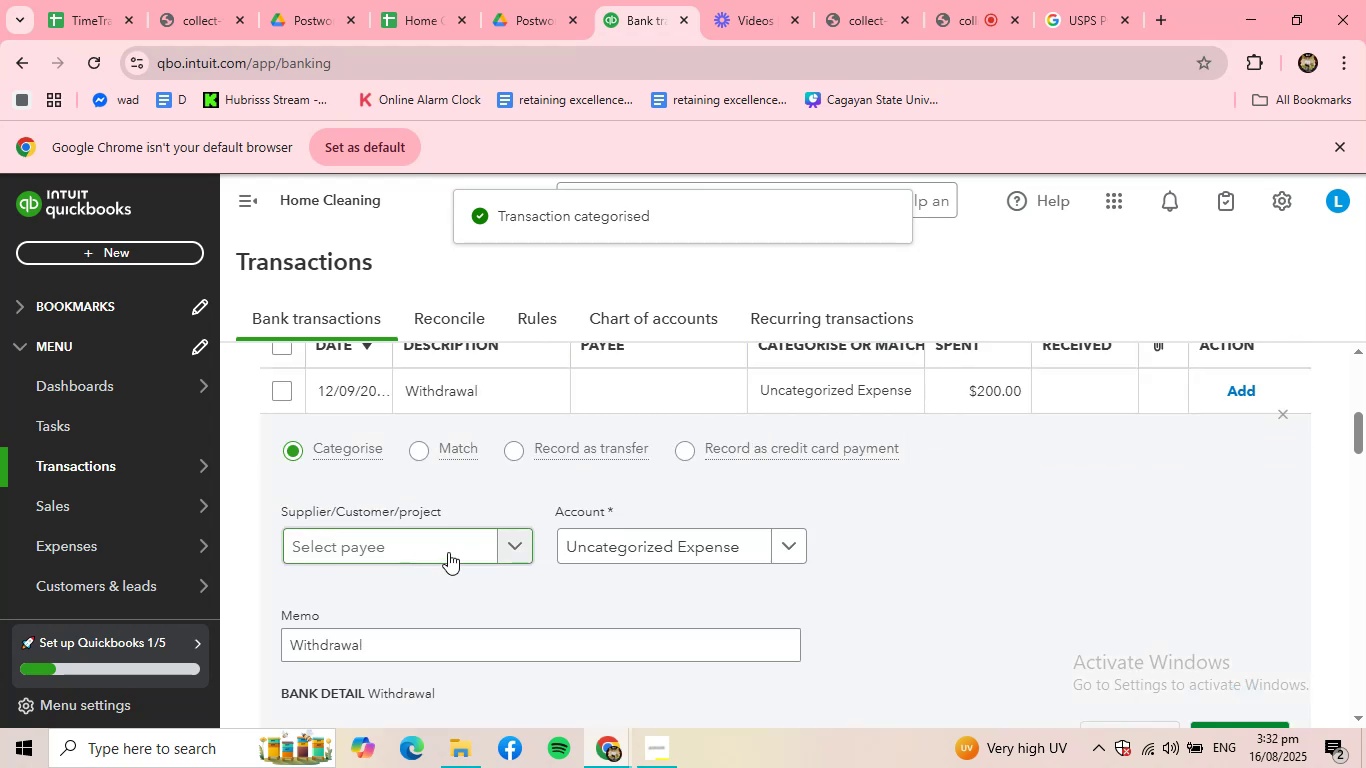 
left_click([493, 546])
 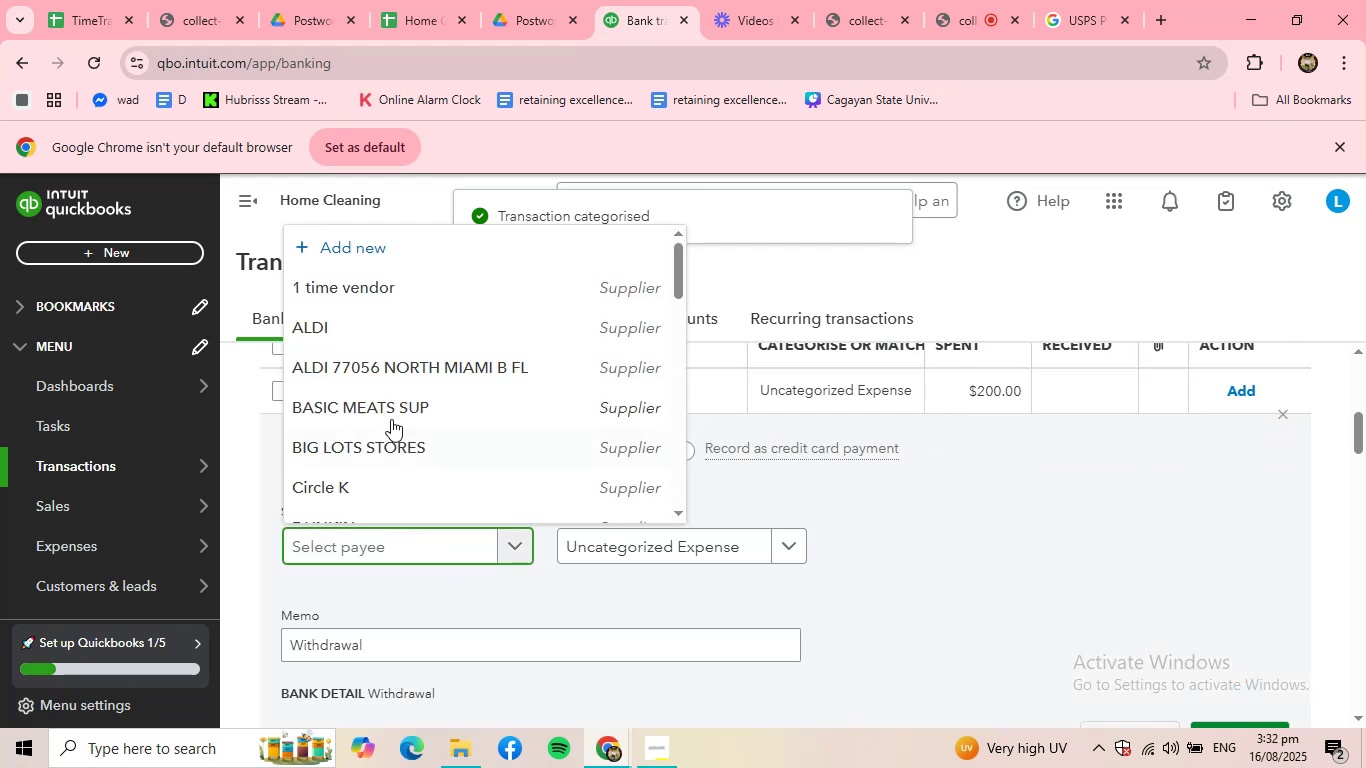 
scroll: coordinate [391, 419], scroll_direction: down, amount: 2.0
 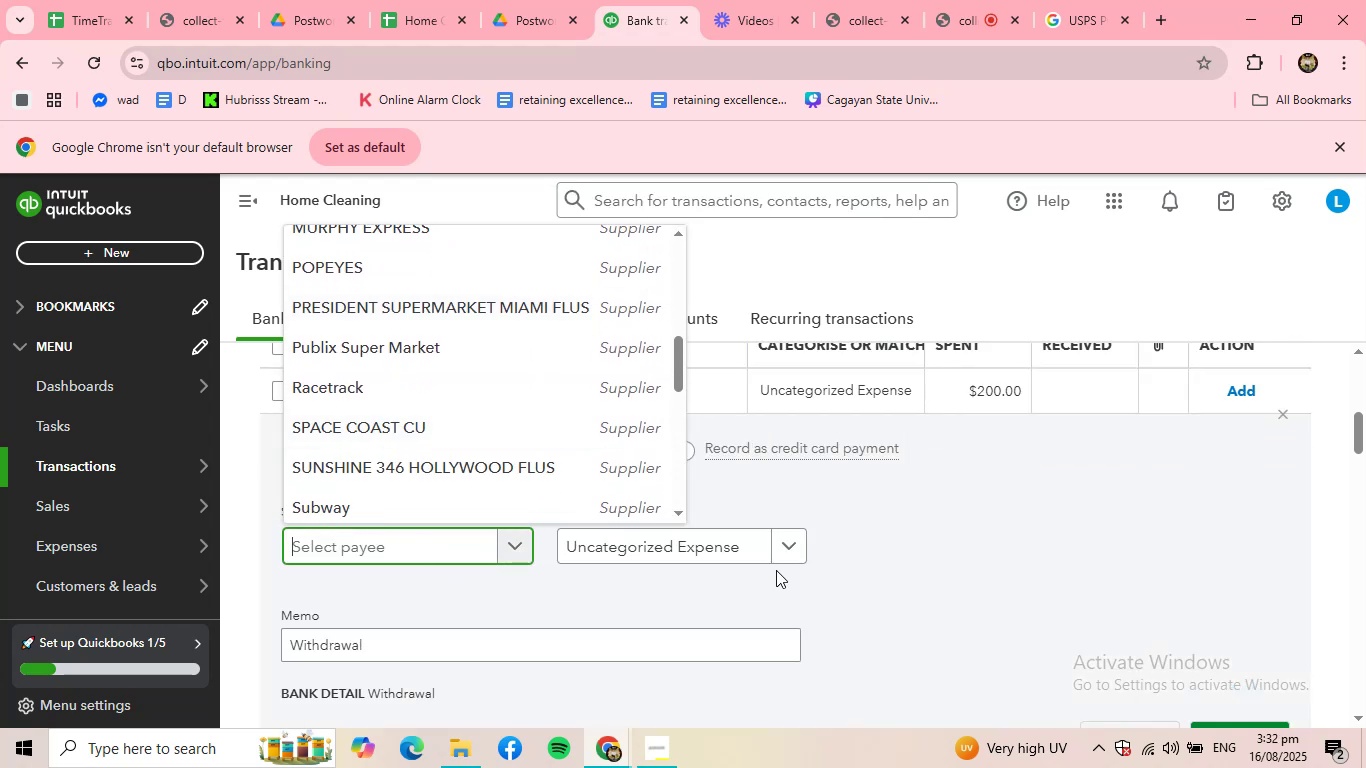 
left_click([761, 543])
 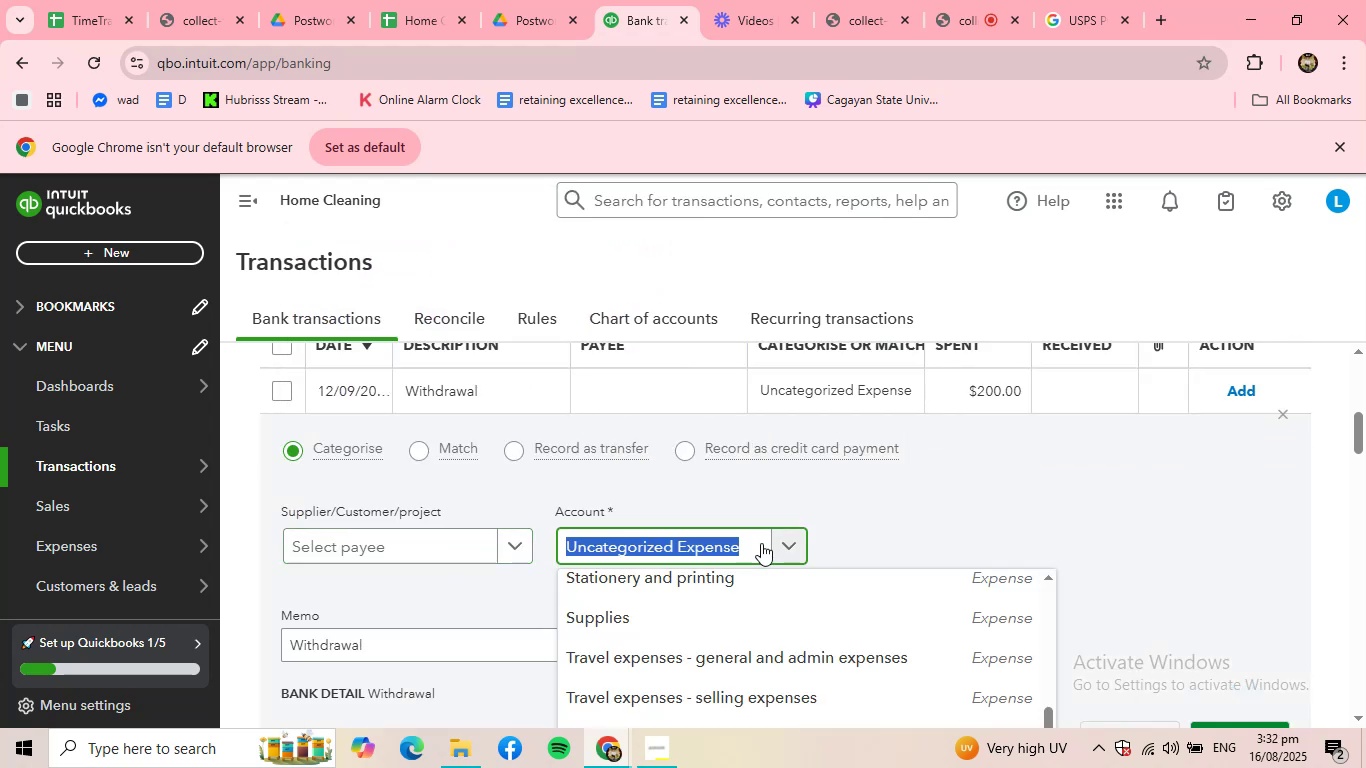 
double_click([761, 543])
 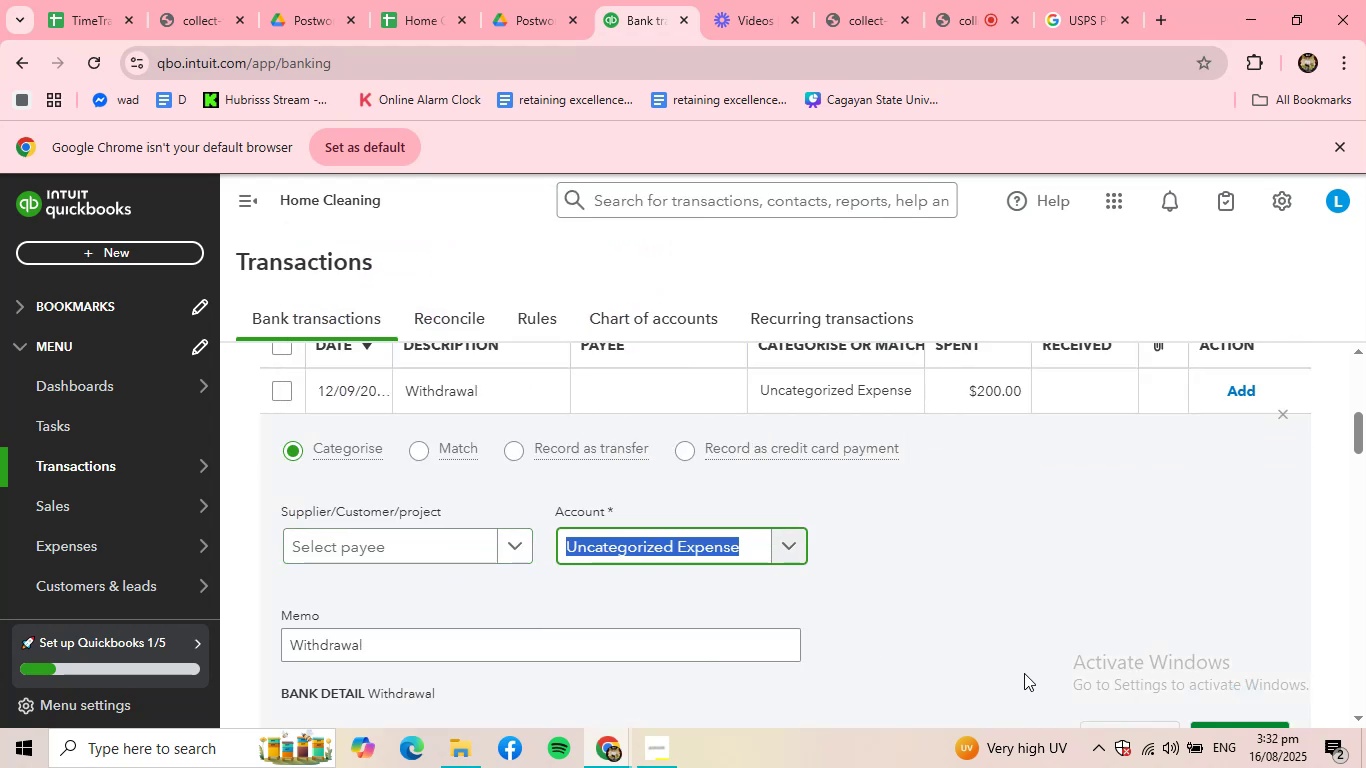 
scroll: coordinate [1134, 662], scroll_direction: down, amount: 1.0
 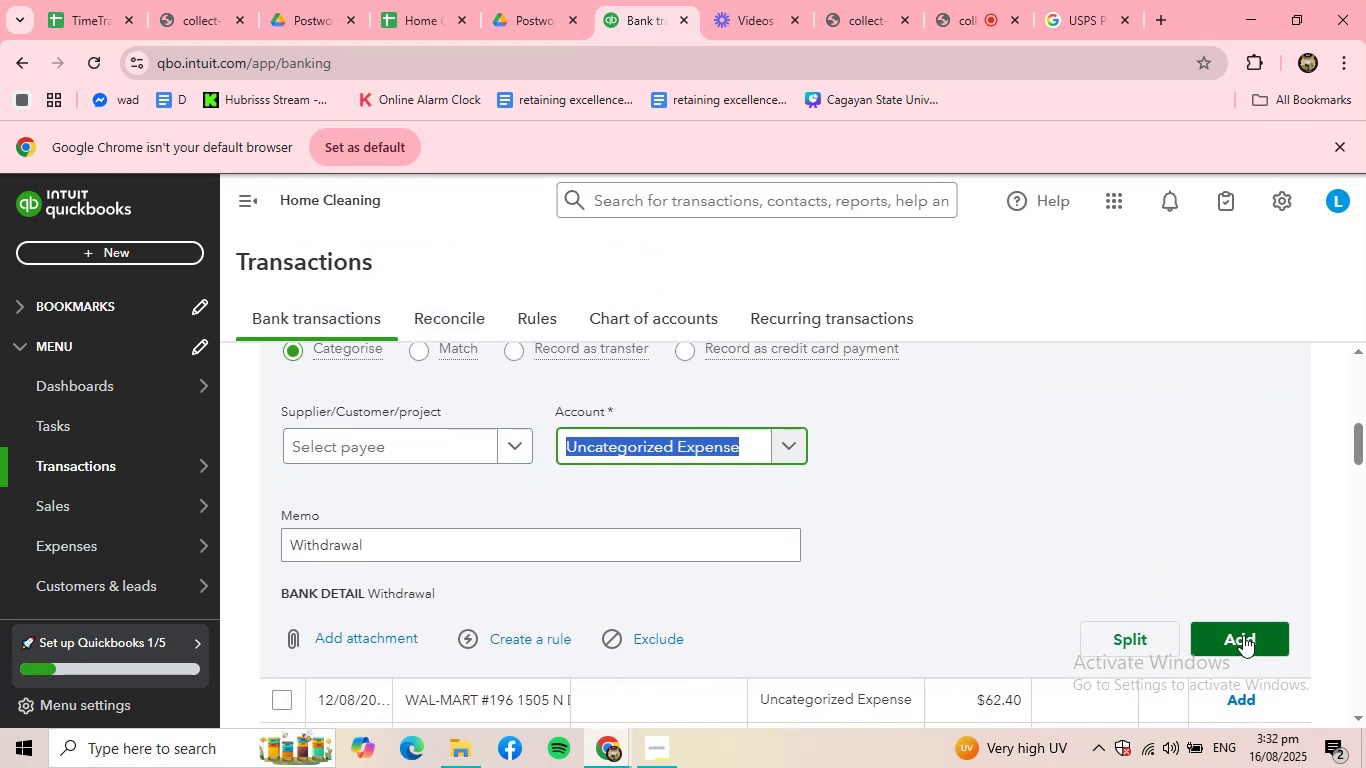 
left_click([1243, 635])
 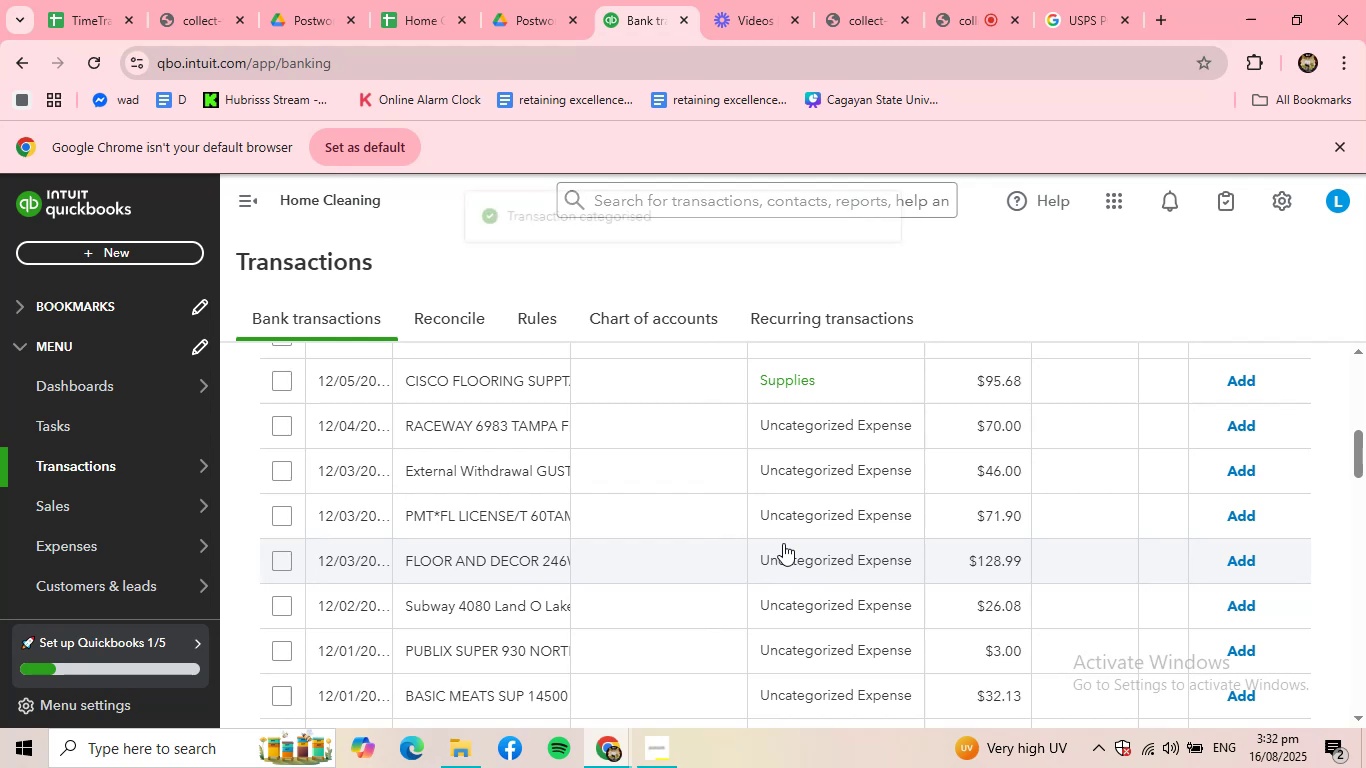 
scroll: coordinate [718, 533], scroll_direction: up, amount: 2.0
 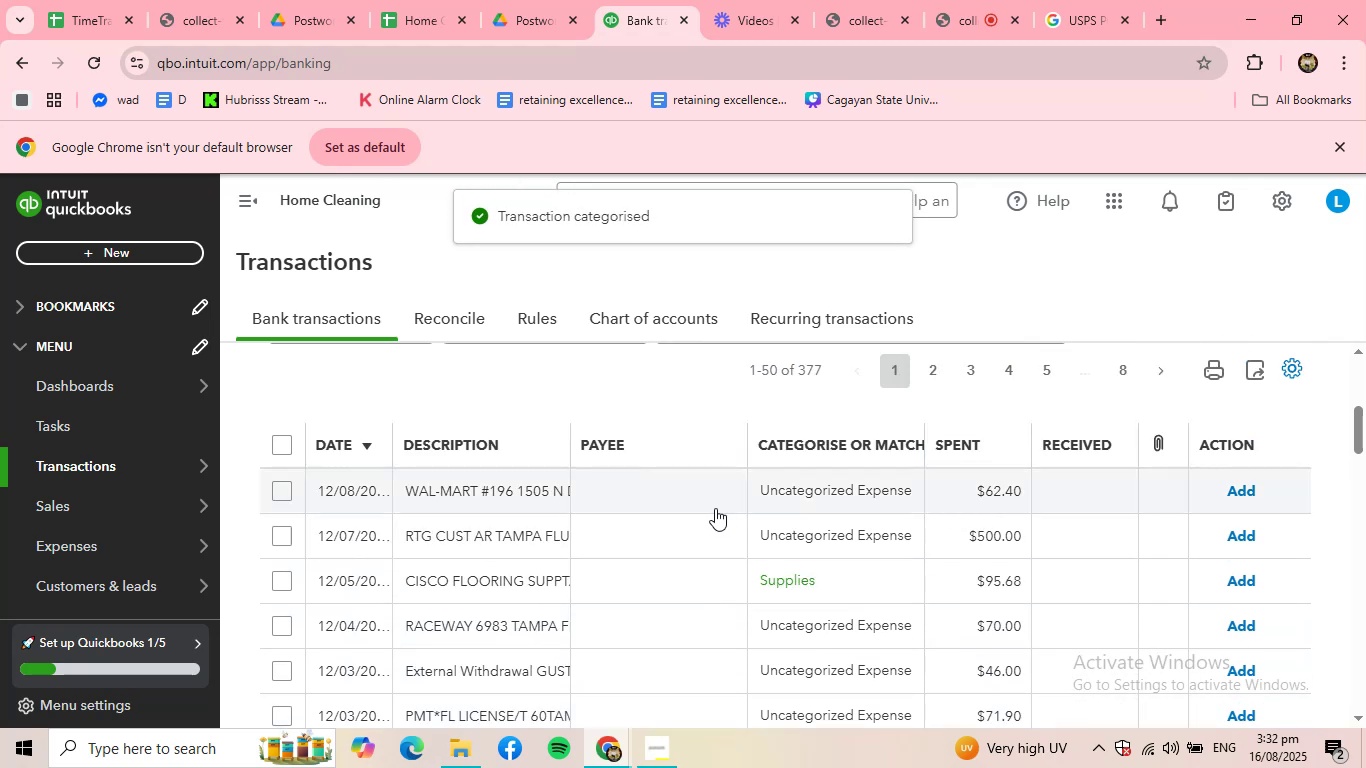 
left_click([677, 491])
 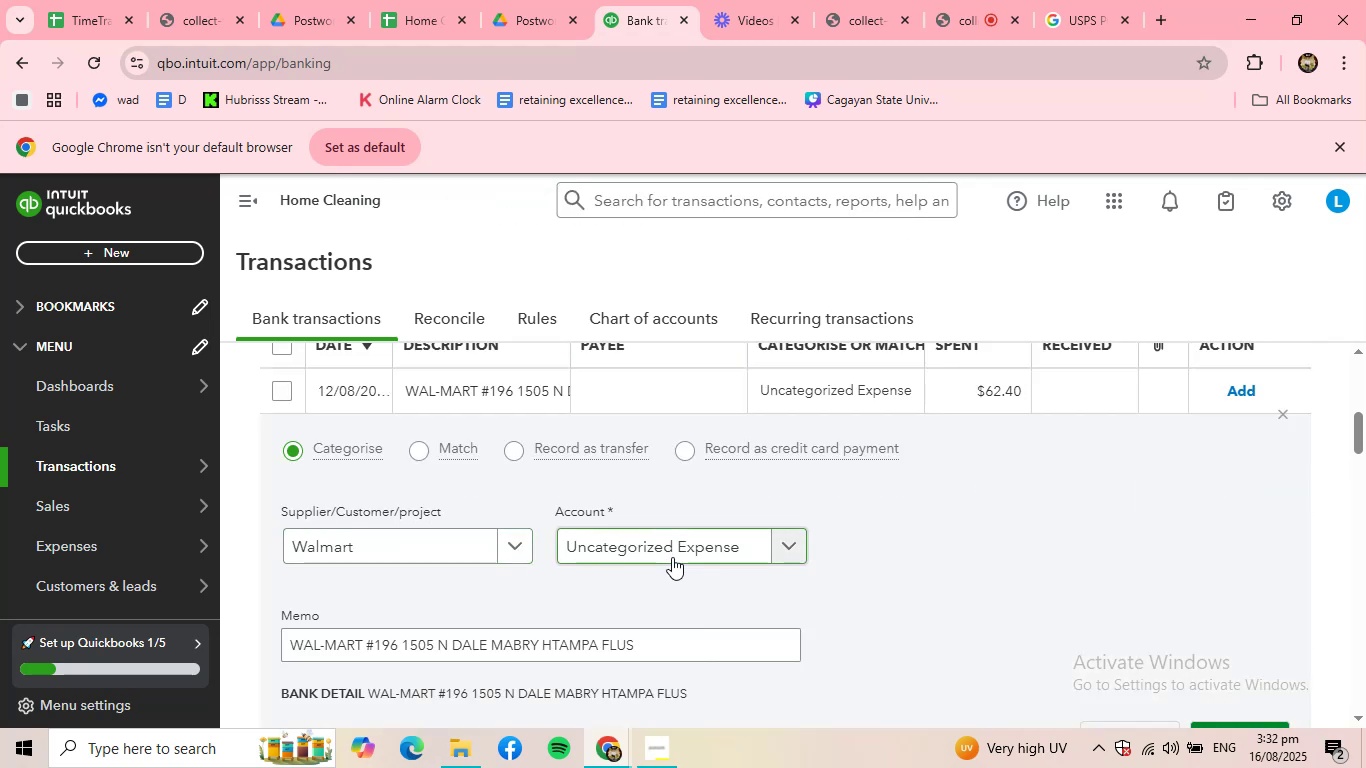 
left_click([712, 549])
 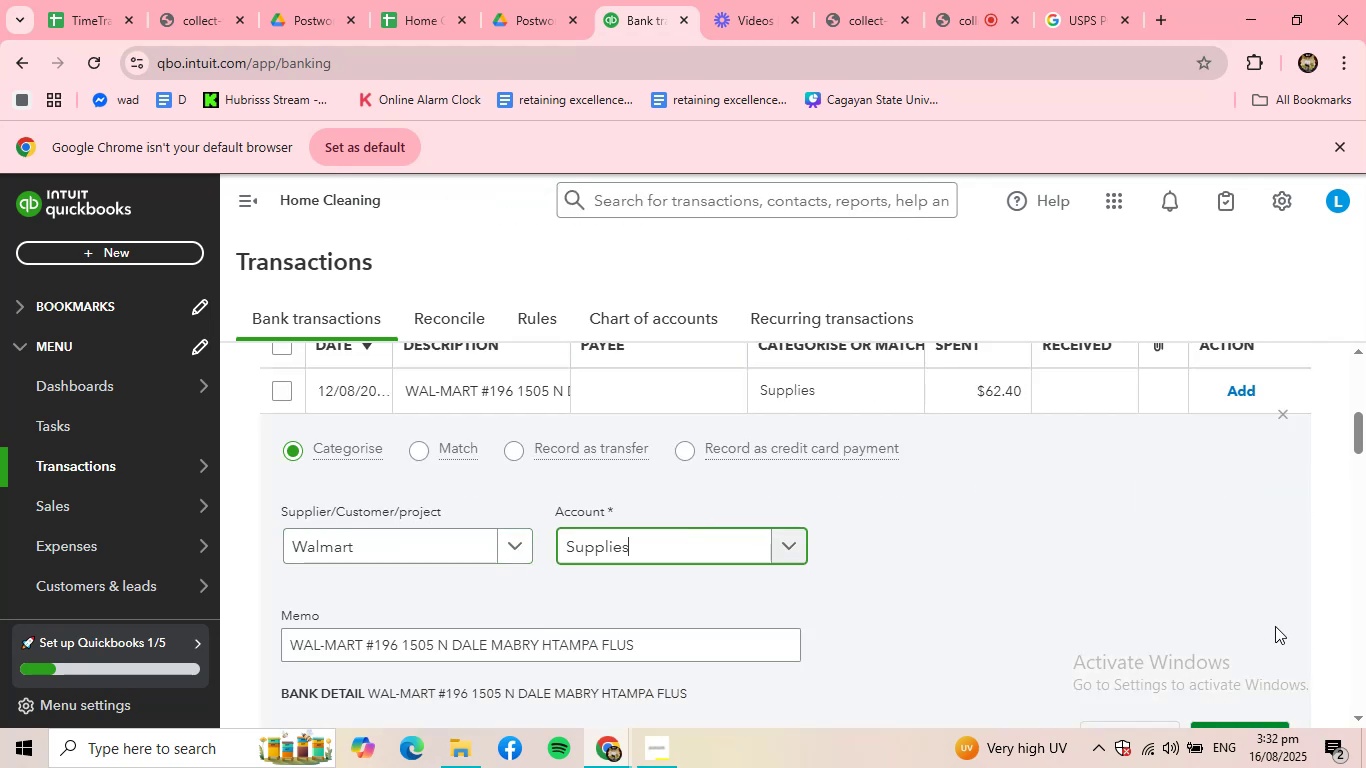 
scroll: coordinate [1234, 626], scroll_direction: down, amount: 1.0
 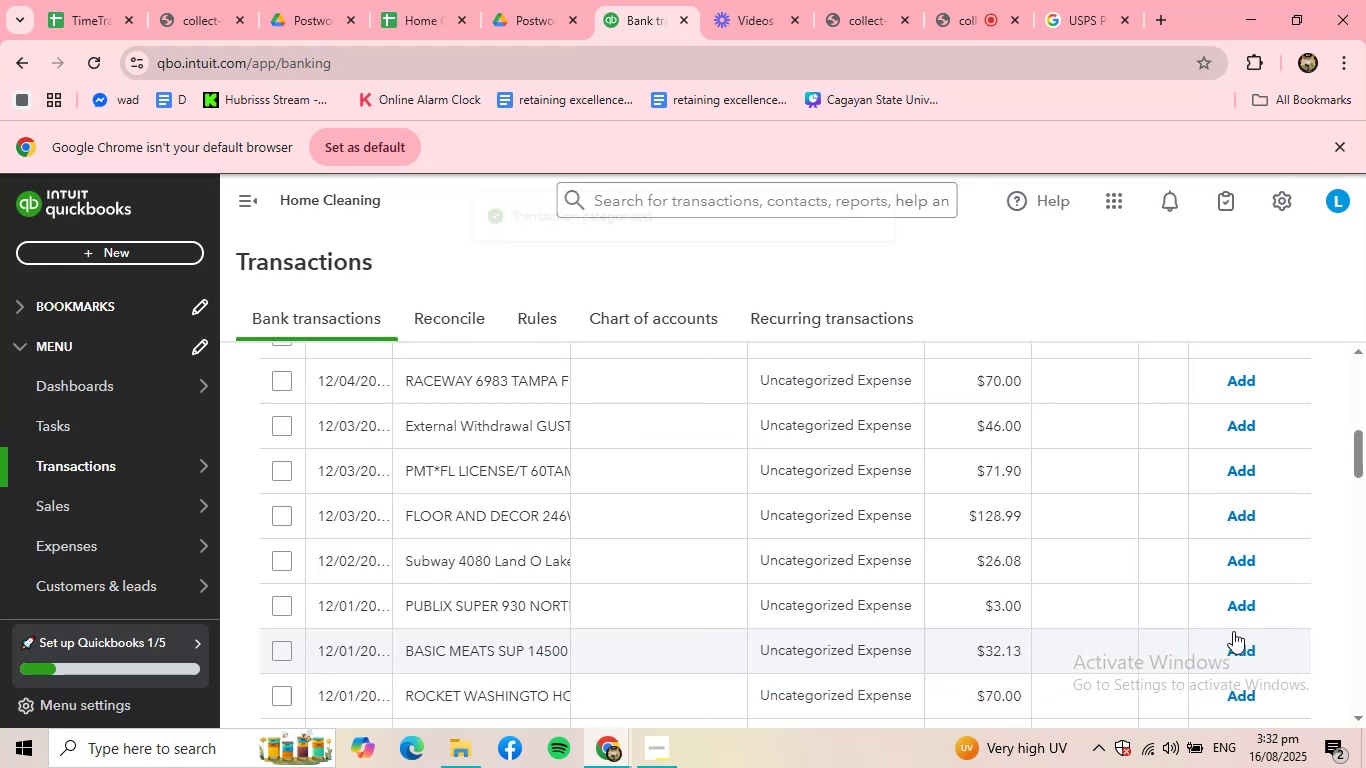 
scroll: coordinate [622, 531], scroll_direction: up, amount: 2.0
 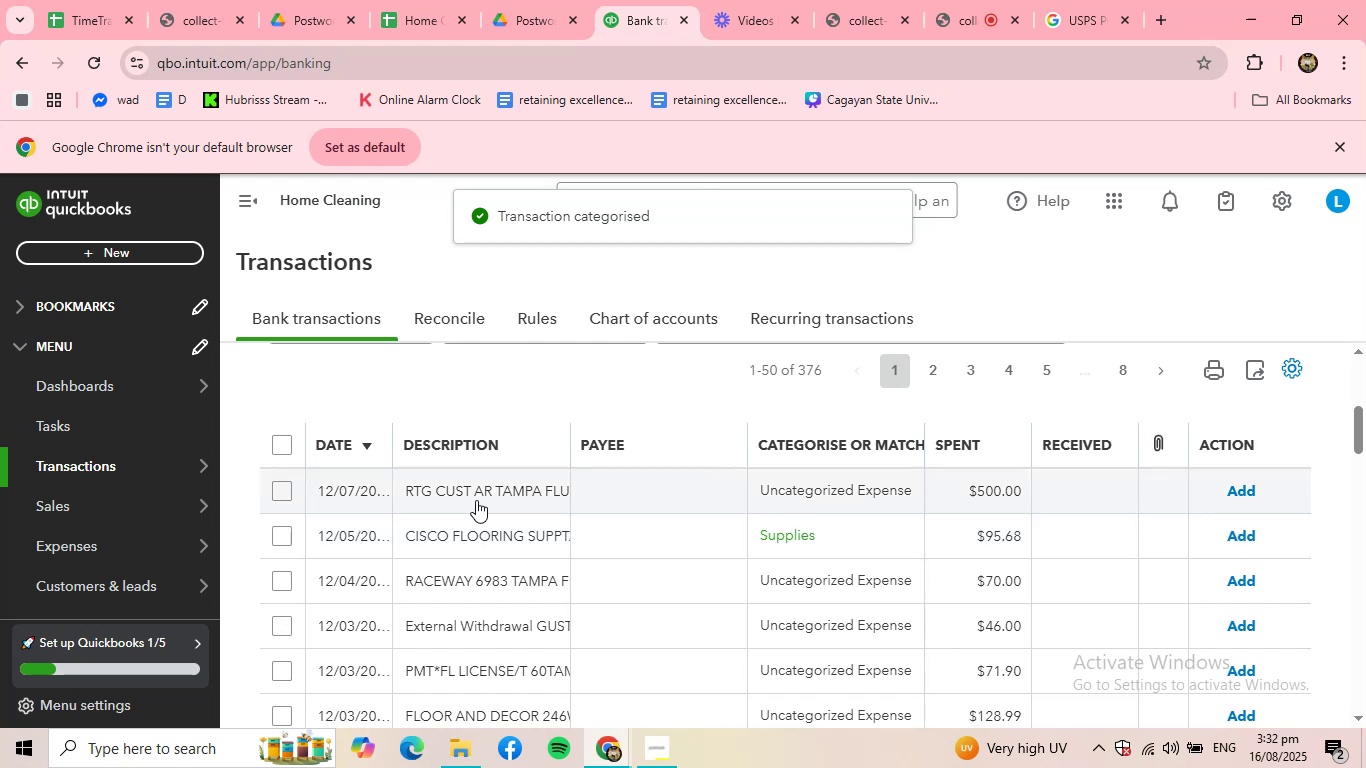 
left_click([476, 499])
 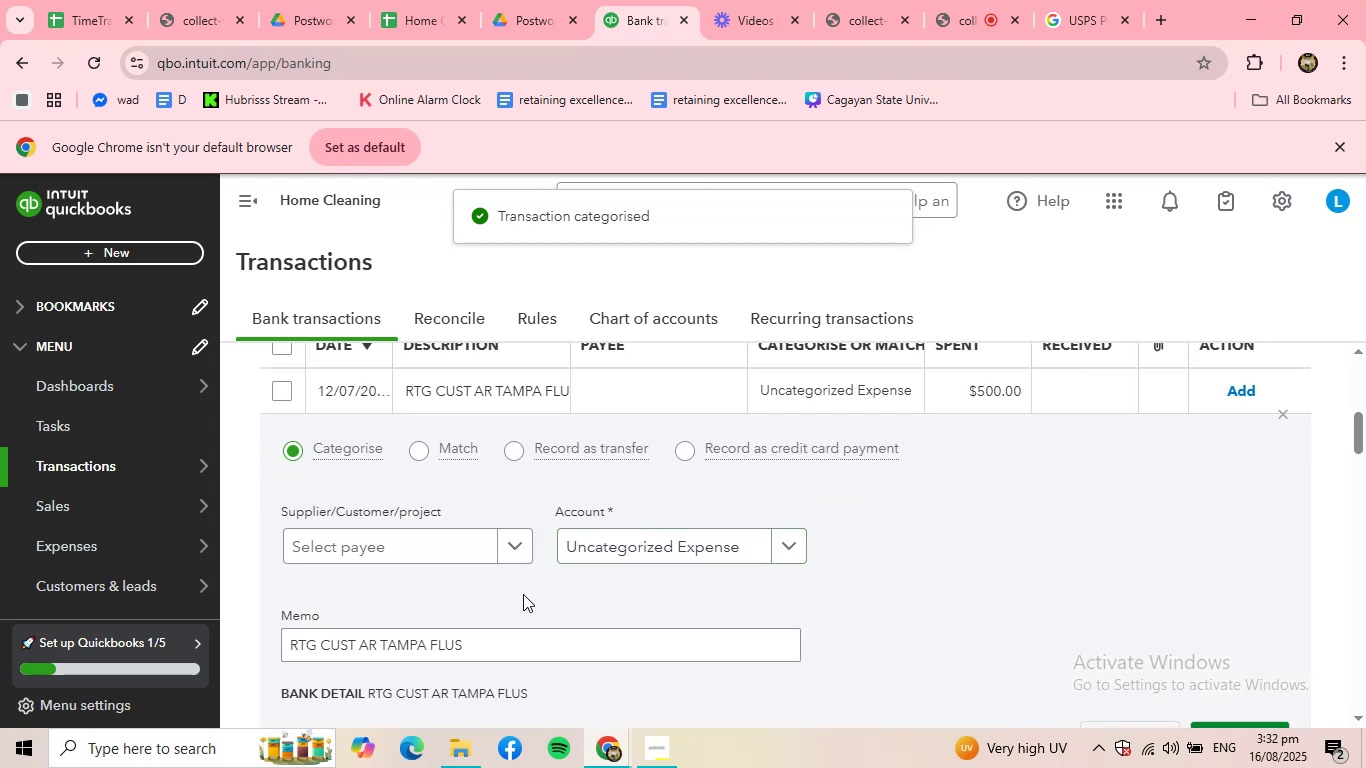 
left_click_drag(start_coordinate=[484, 653], to_coordinate=[242, 634])
 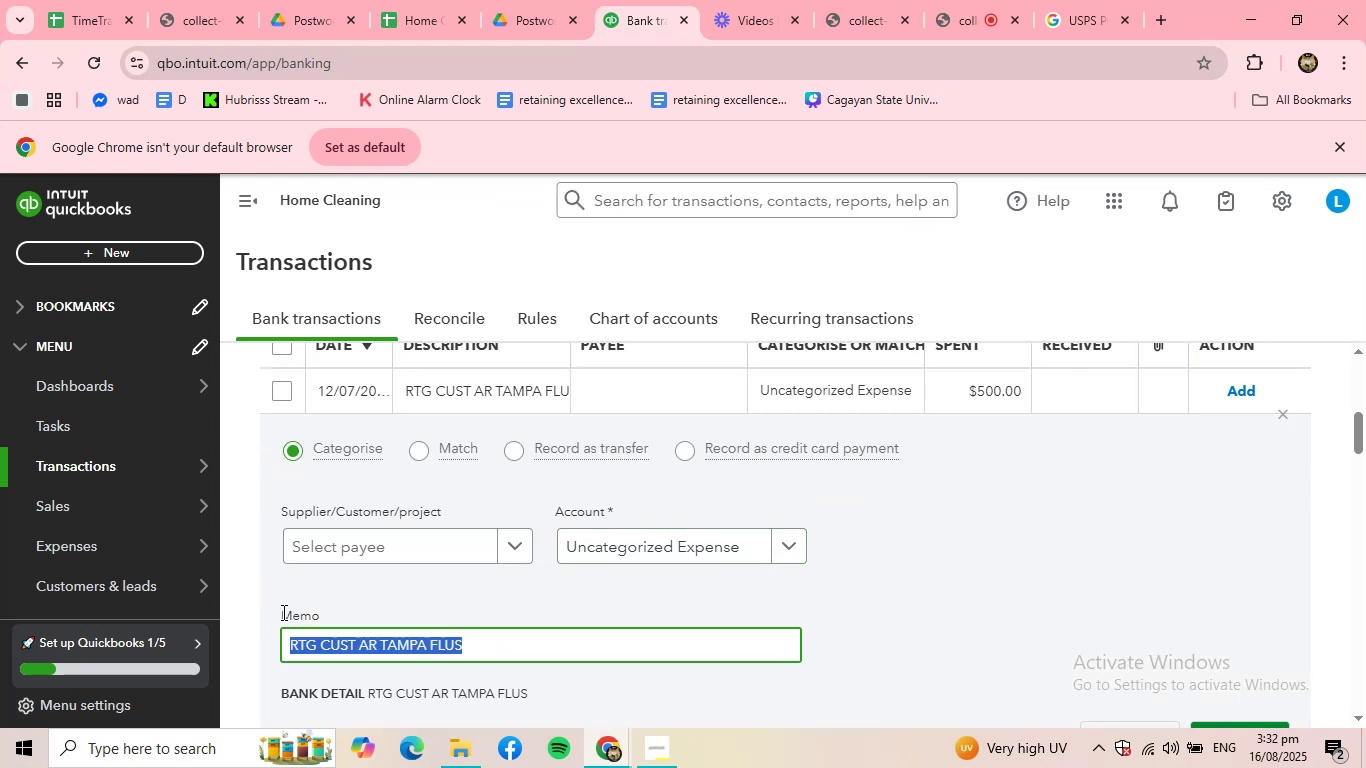 
hold_key(key=ShiftLeft, duration=0.37)
 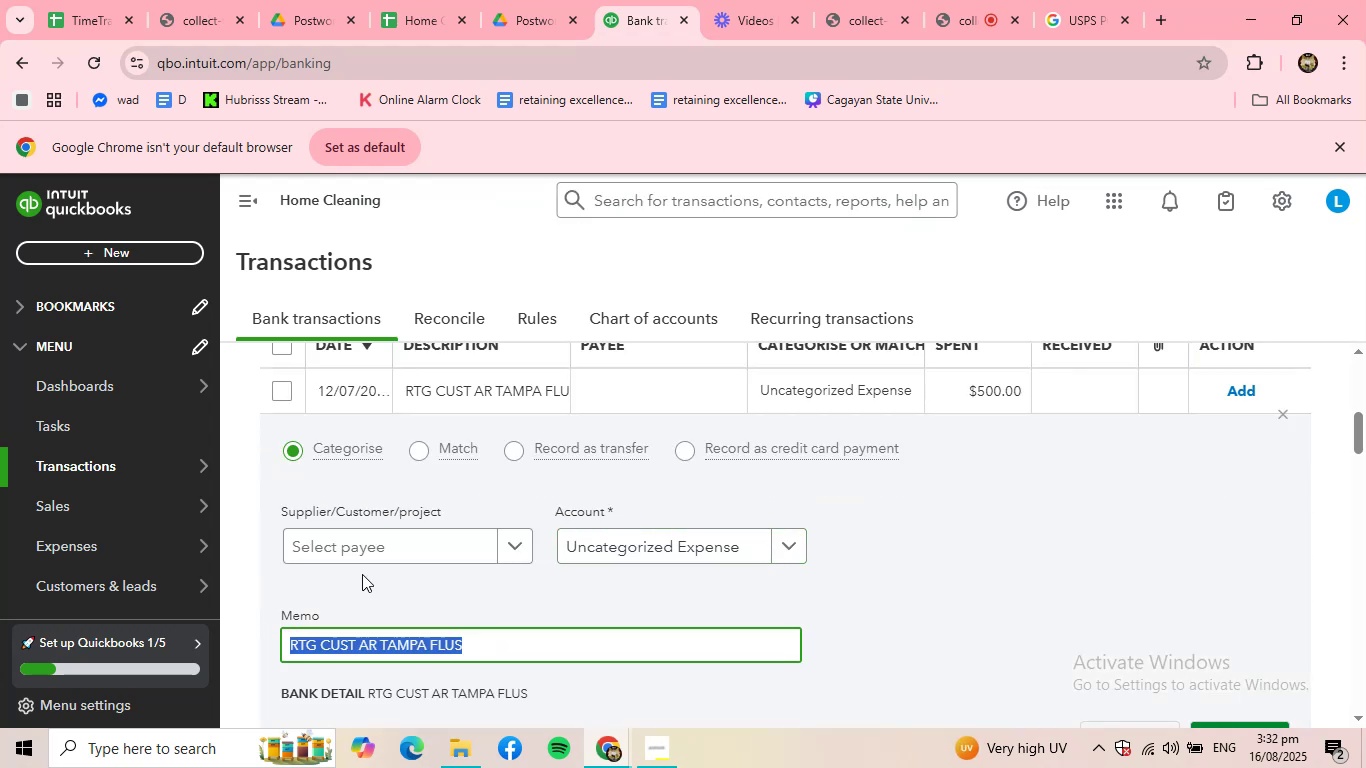 
key(Control+C)
 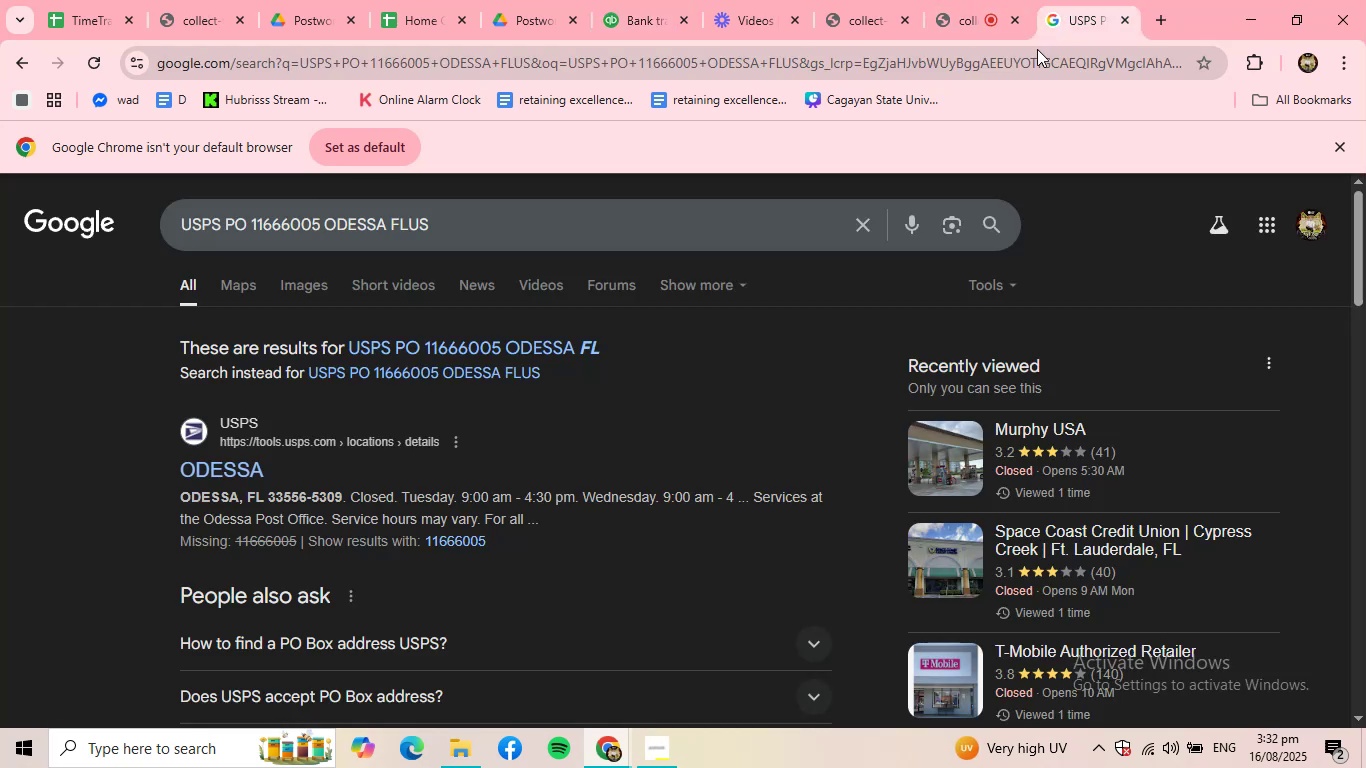 
double_click([1034, 53])
 